 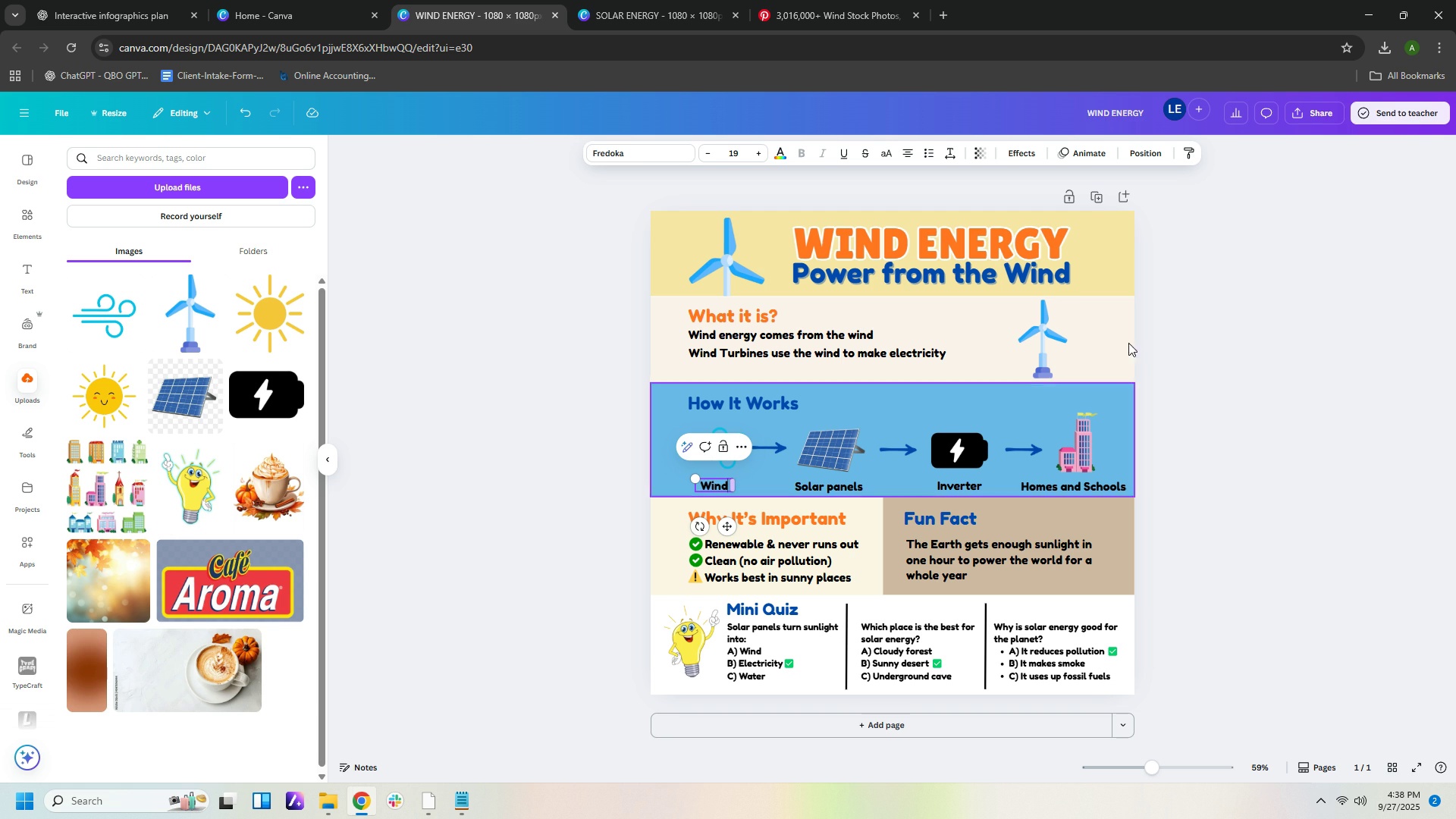 
left_click([982, 391])
 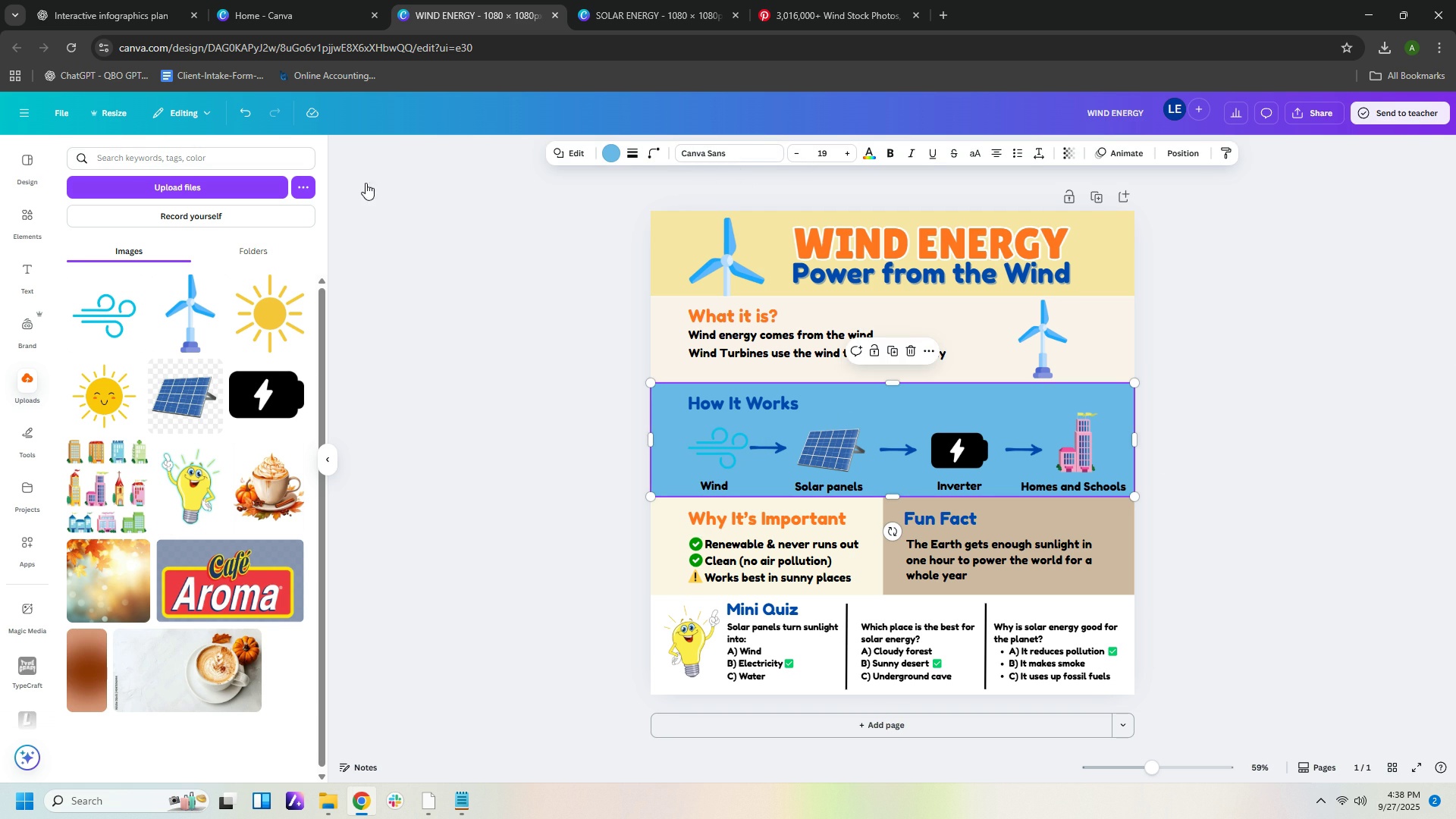 
left_click([610, 156])
 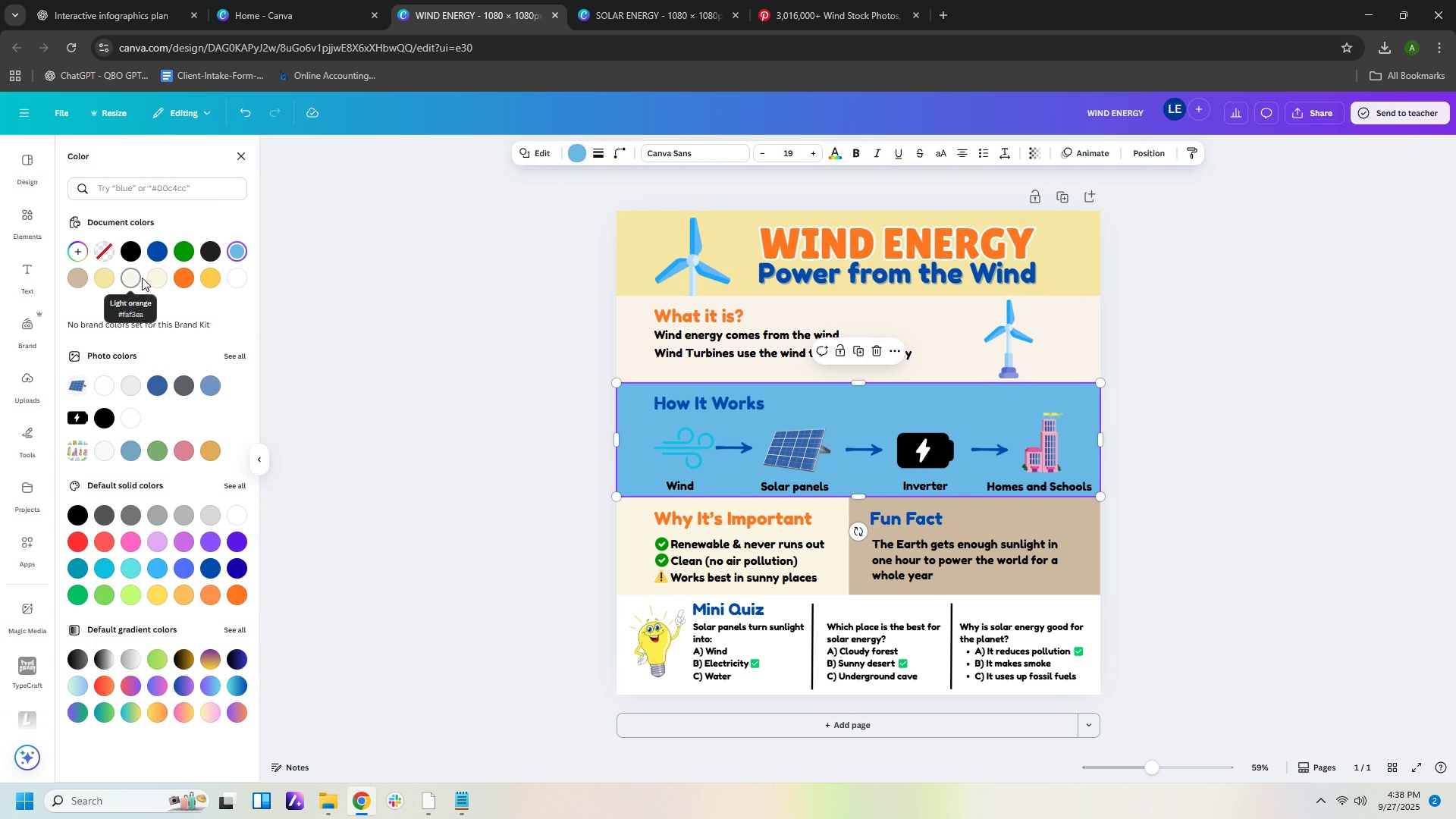 
left_click([152, 277])
 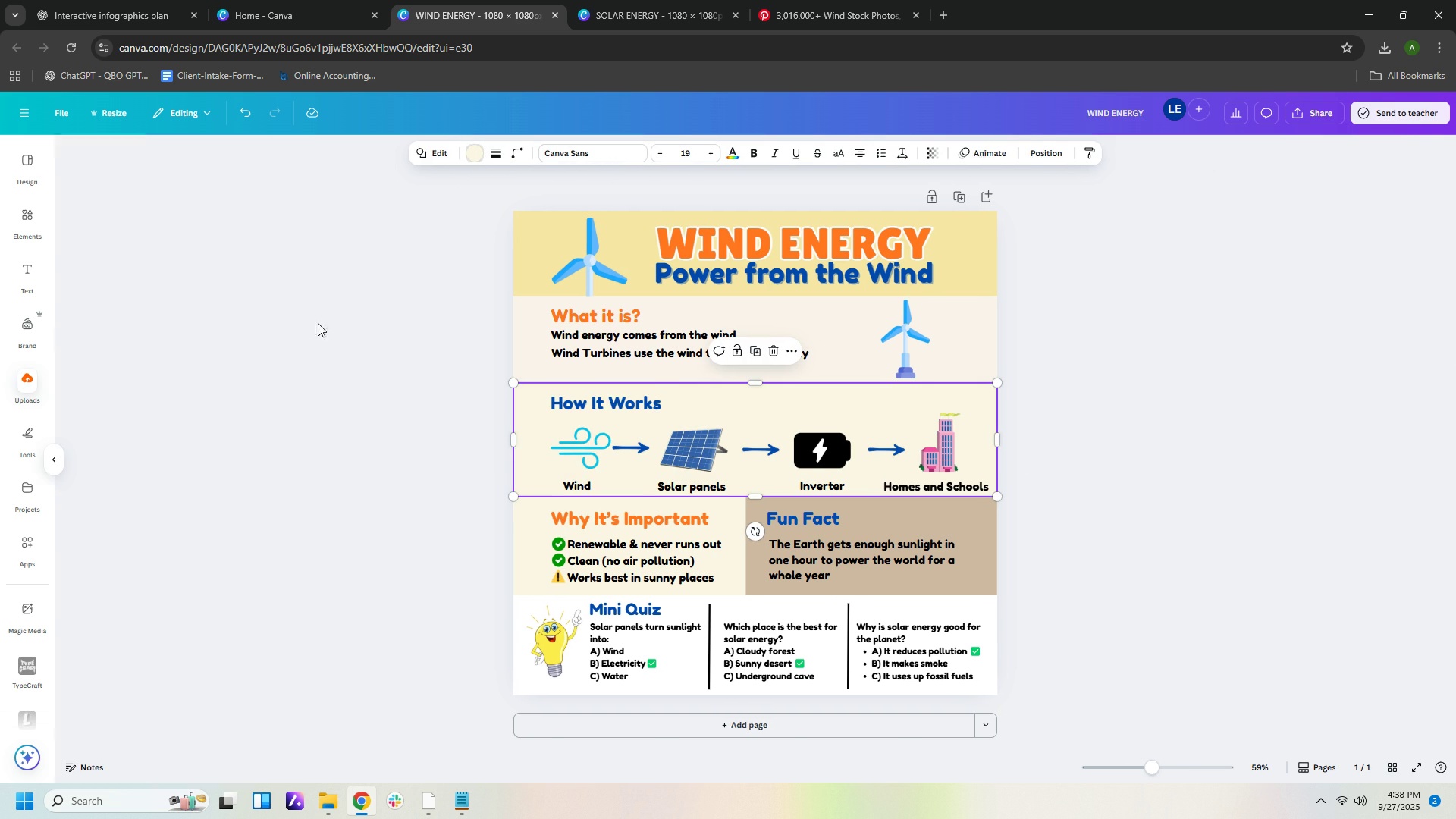 
left_click([304, 331])
 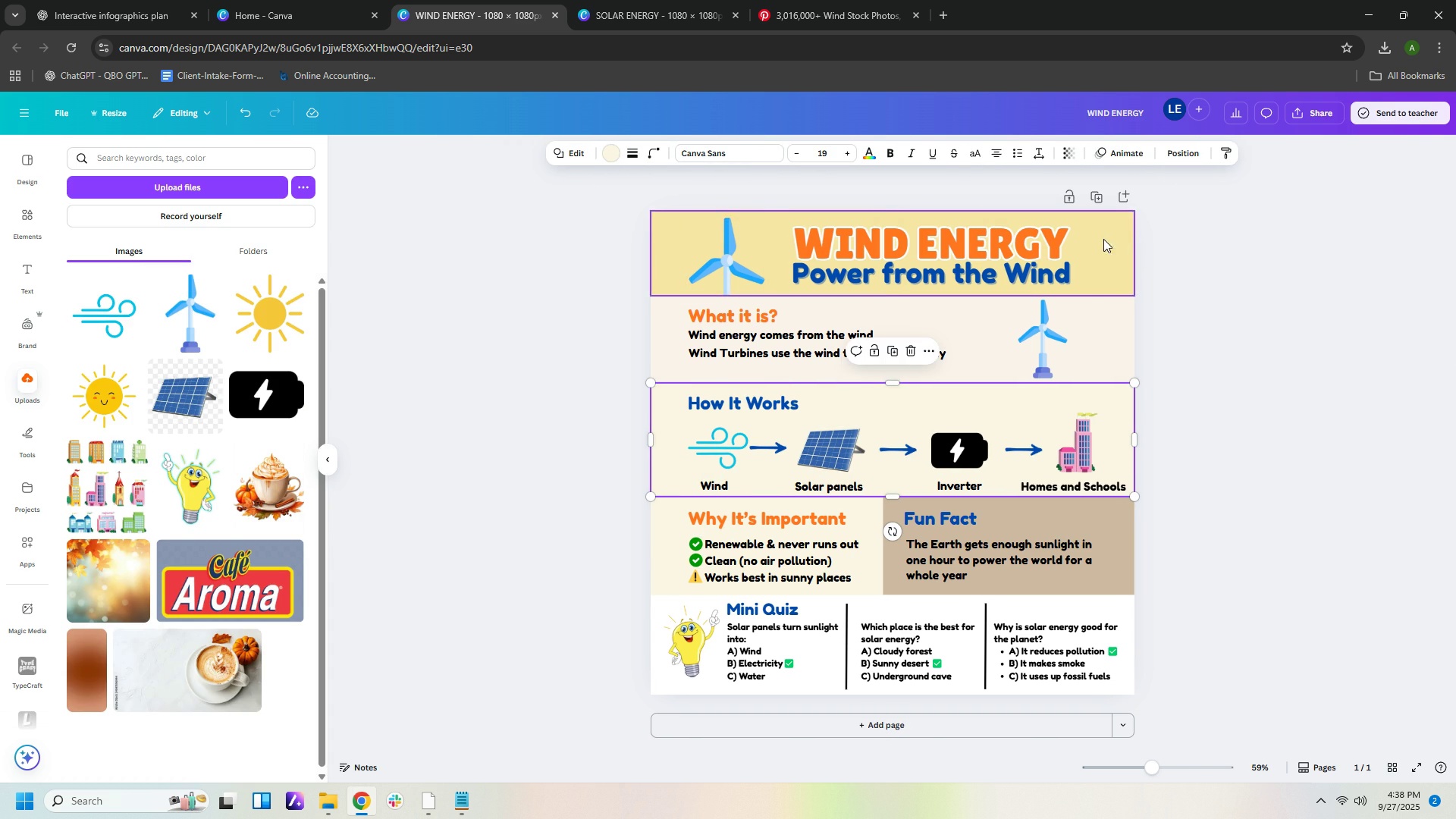 
left_click([1103, 239])
 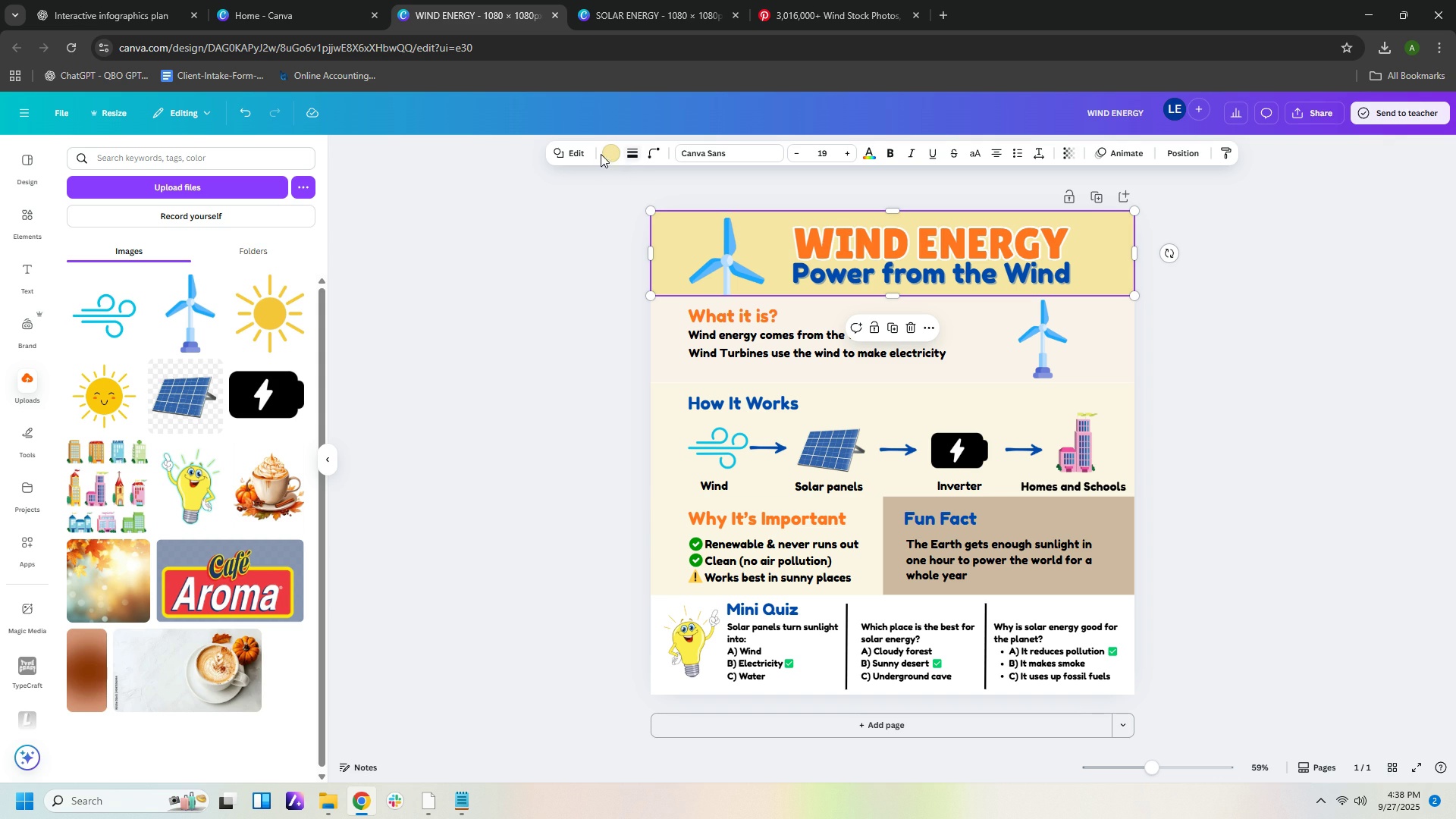 
double_click([614, 155])
 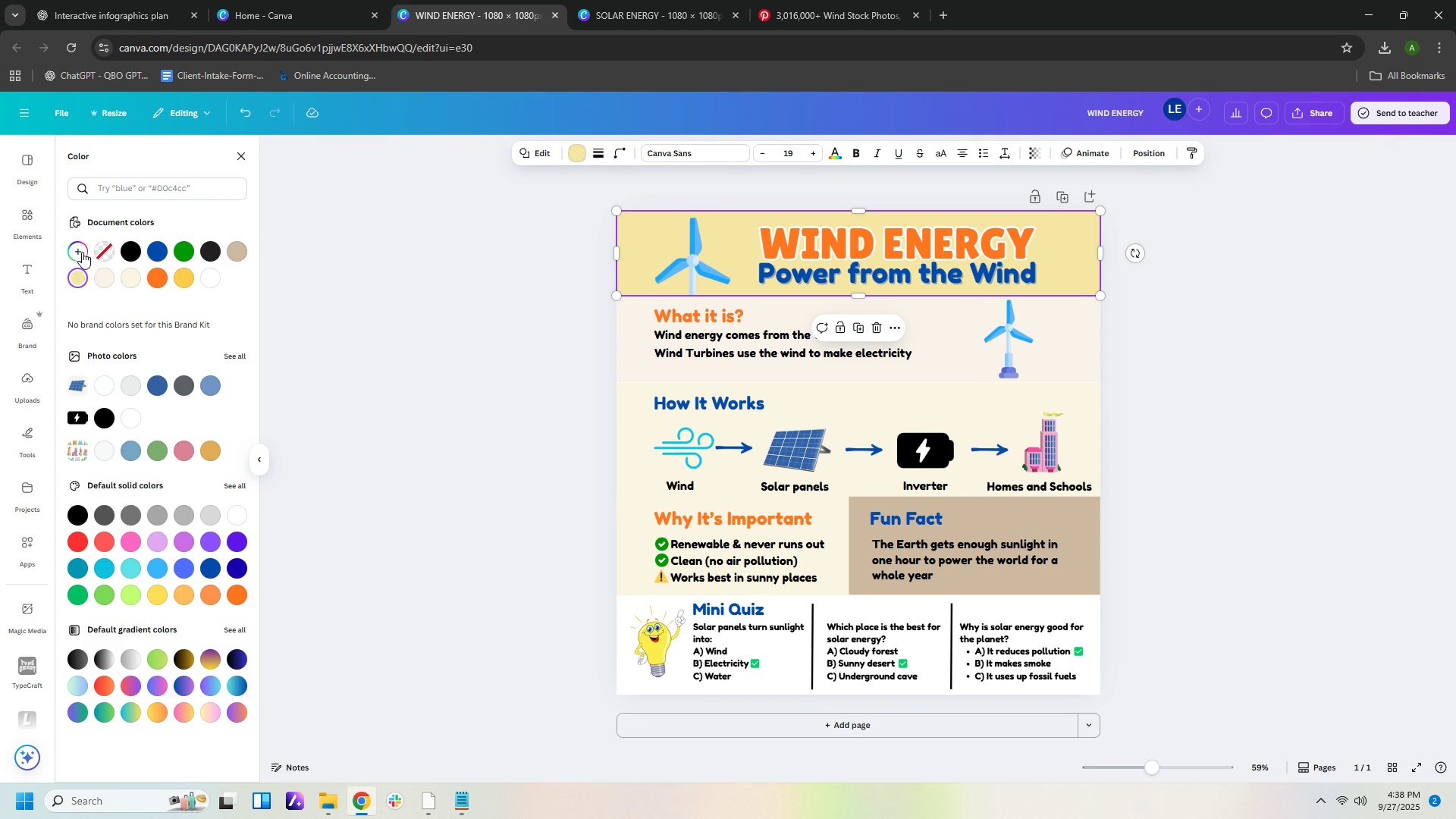 
left_click([80, 252])
 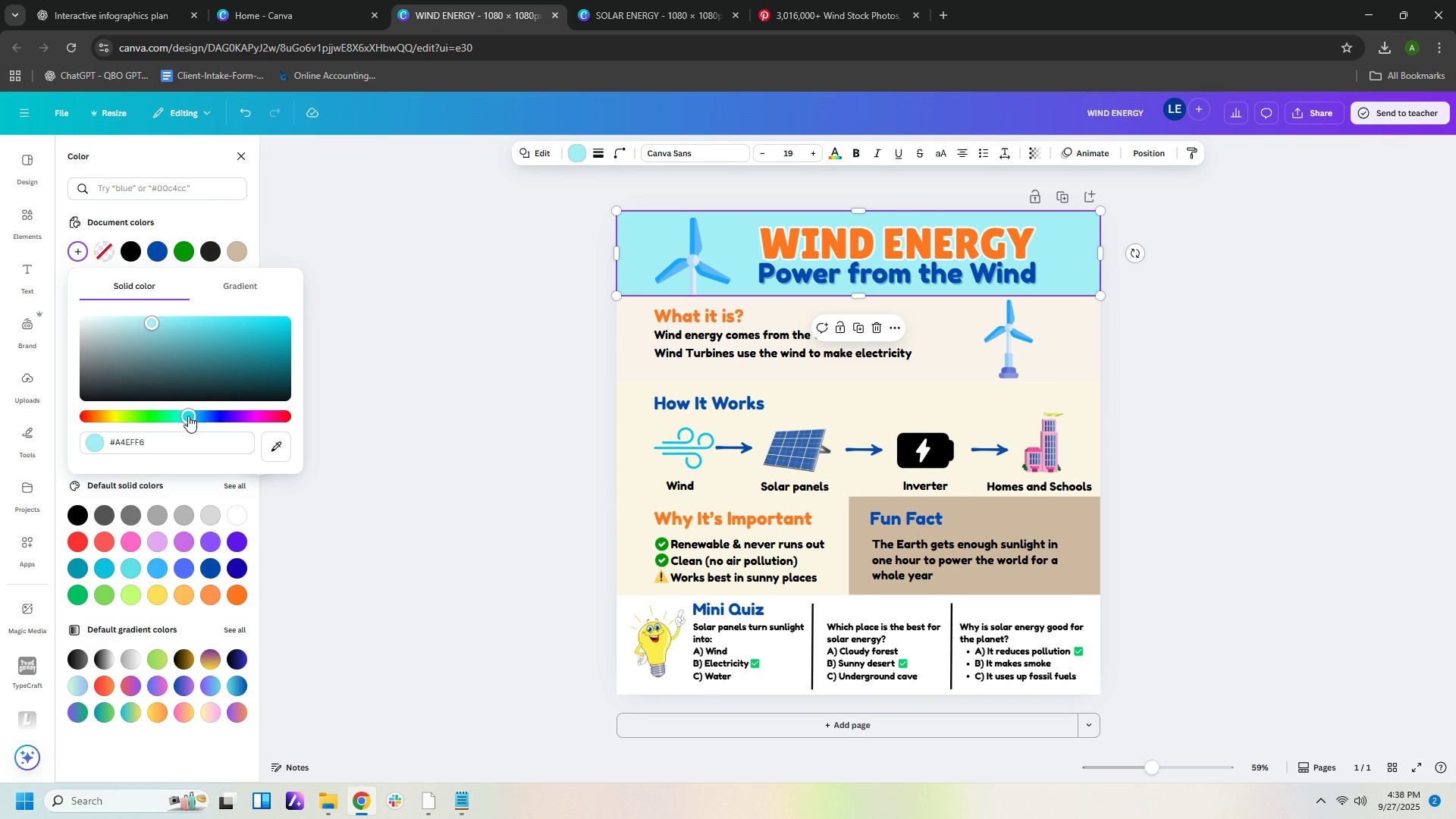 
left_click([188, 416])
 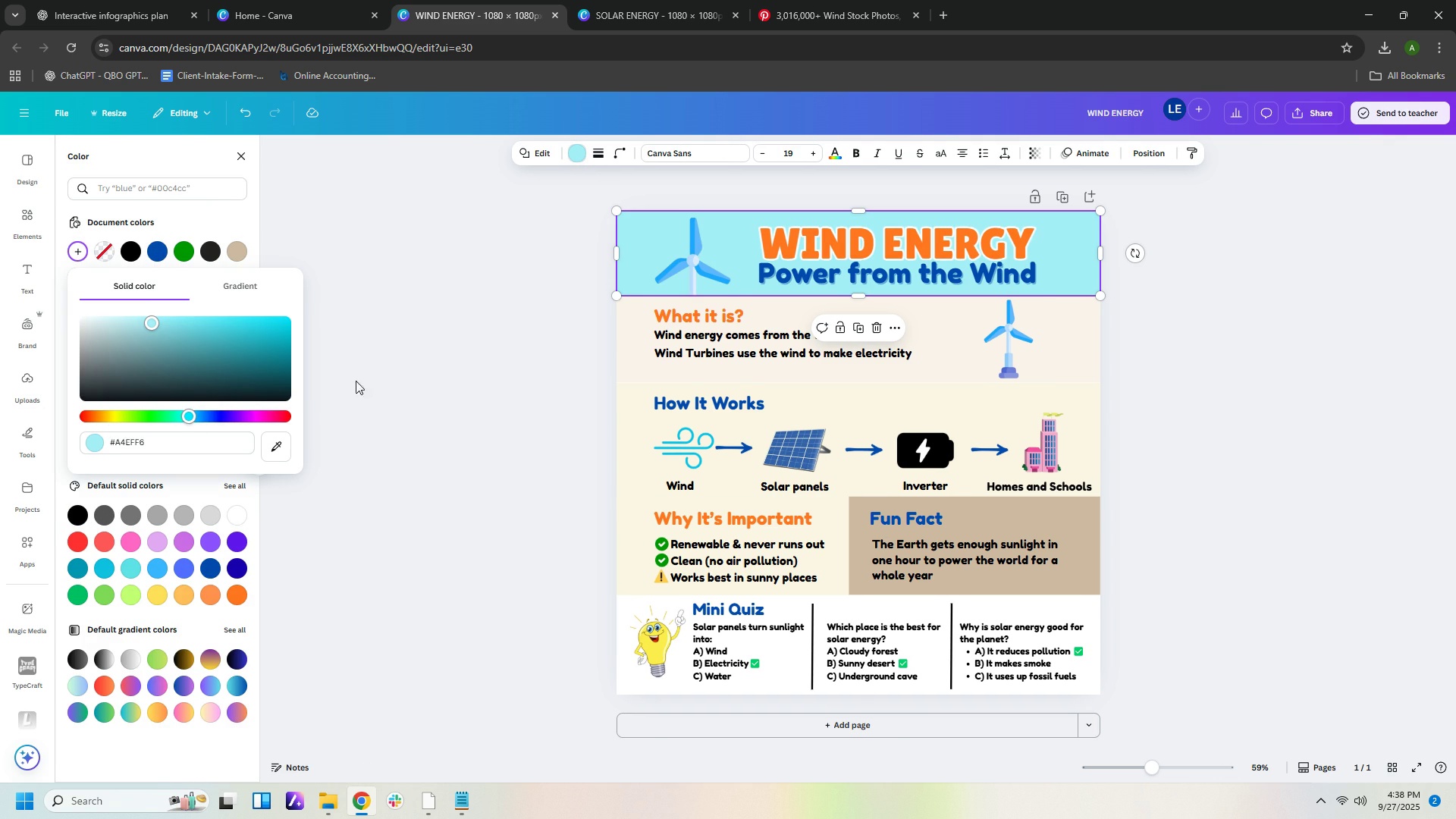 
left_click([391, 378])
 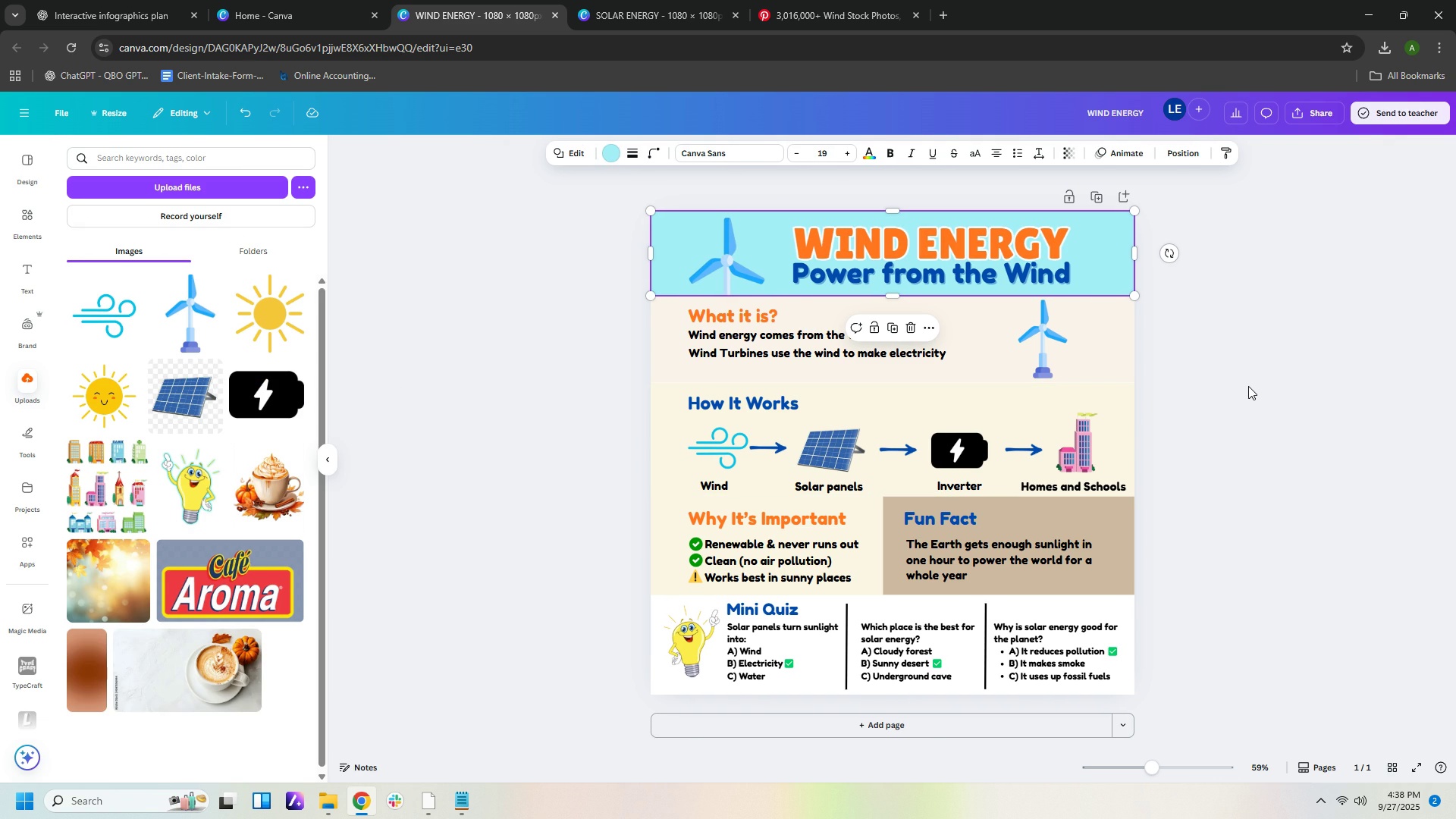 
left_click([1254, 384])
 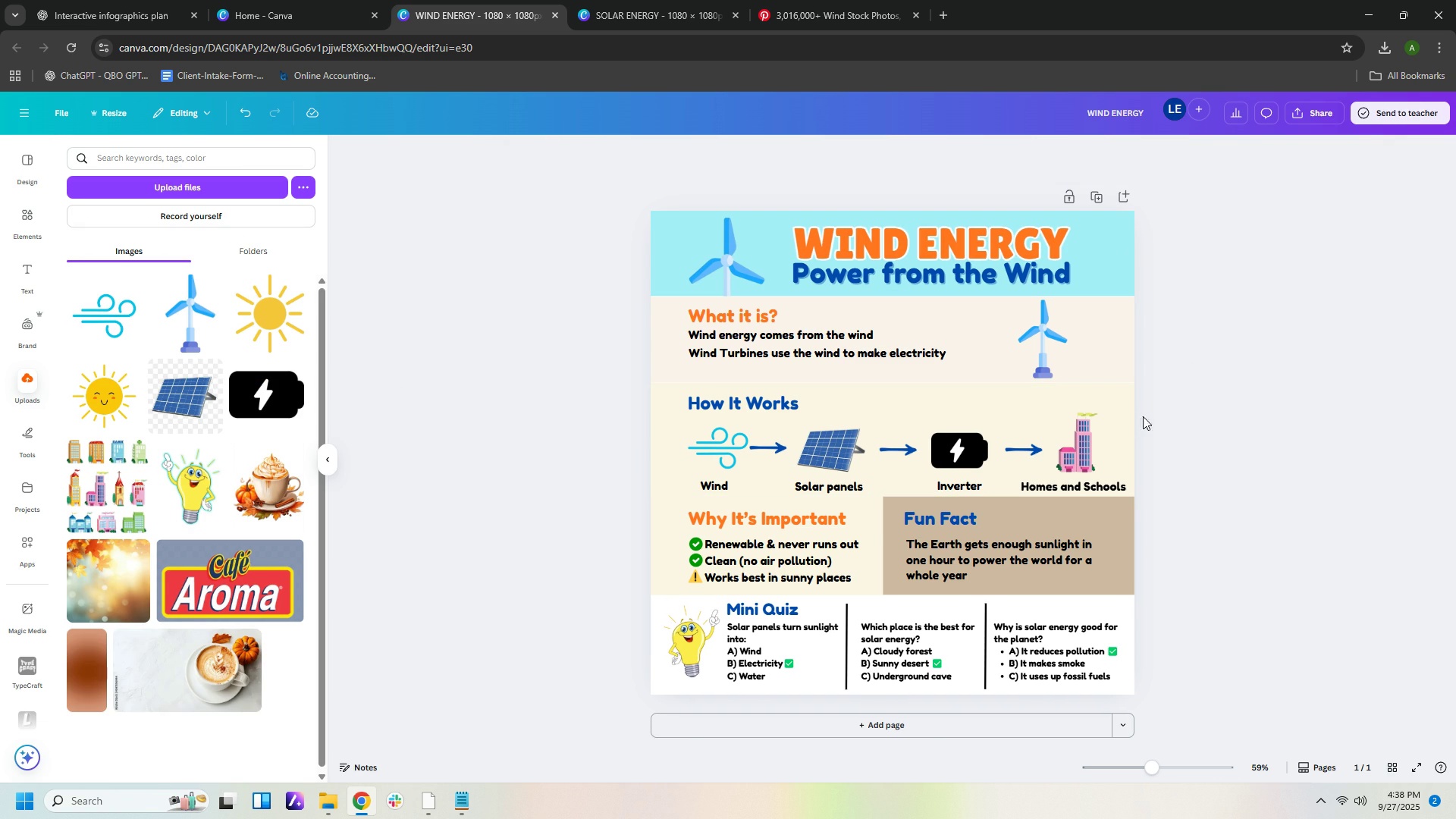 
left_click([1125, 423])
 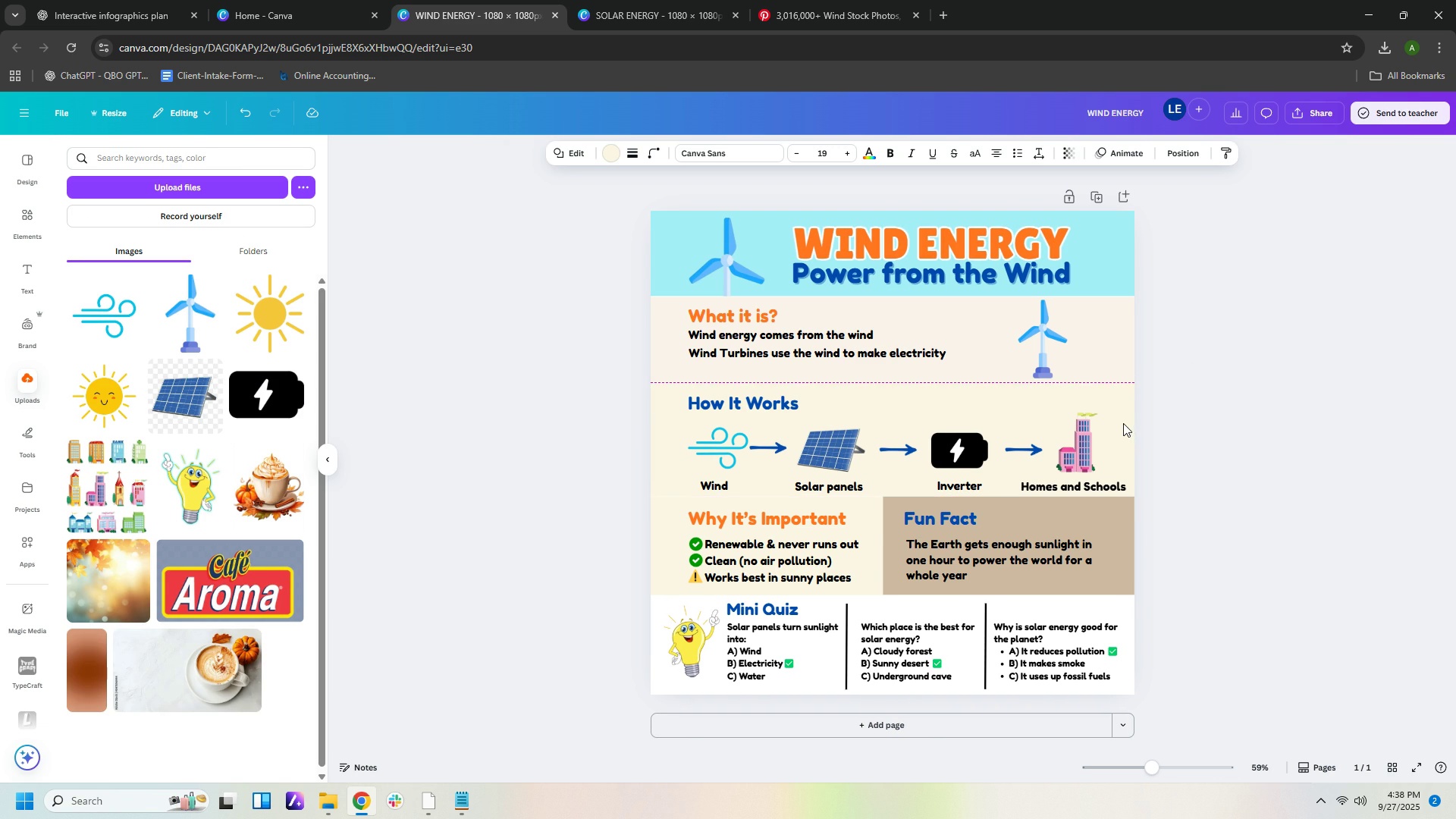 
key(ArrowUp)
 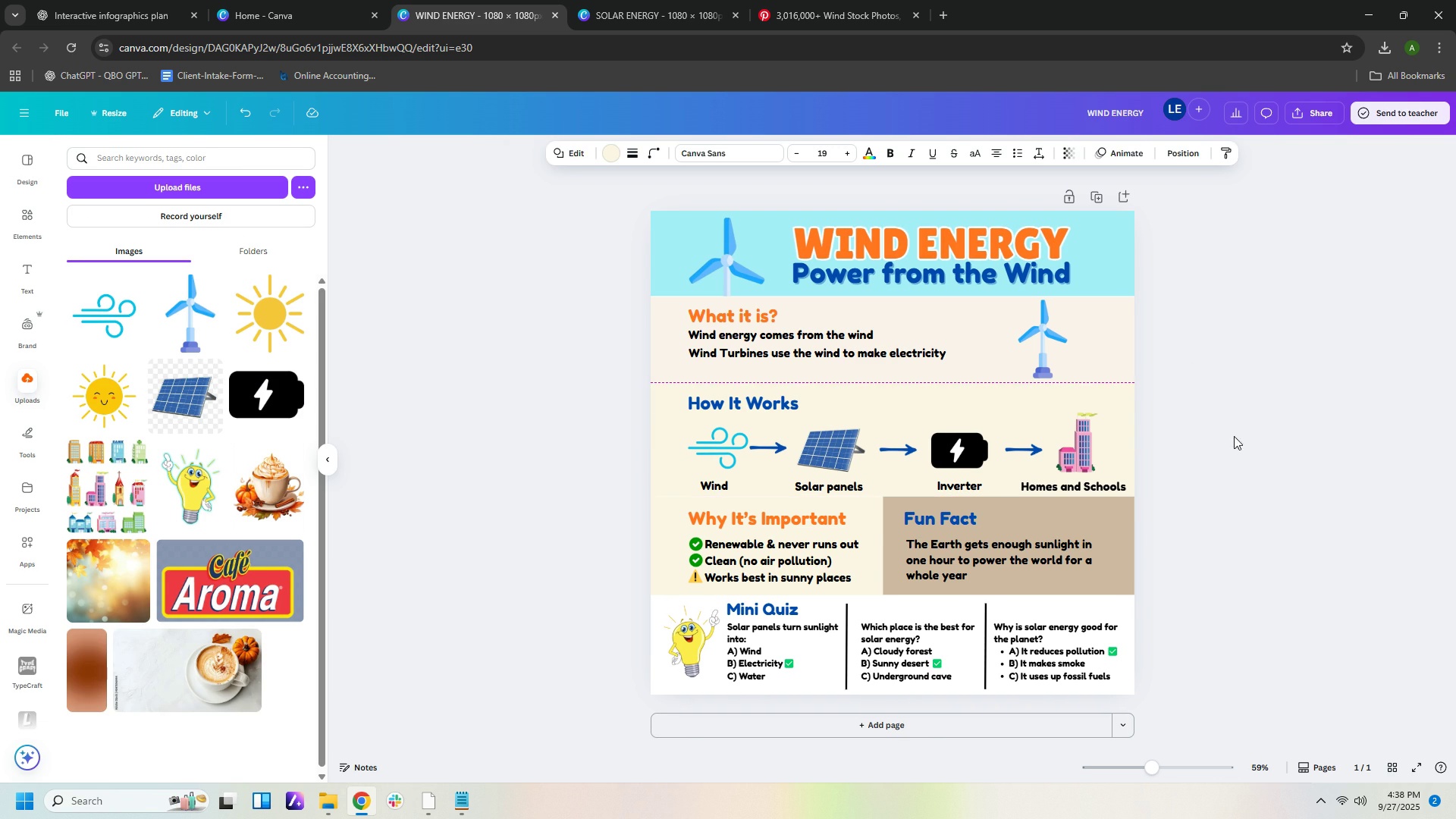 
left_click([1234, 436])
 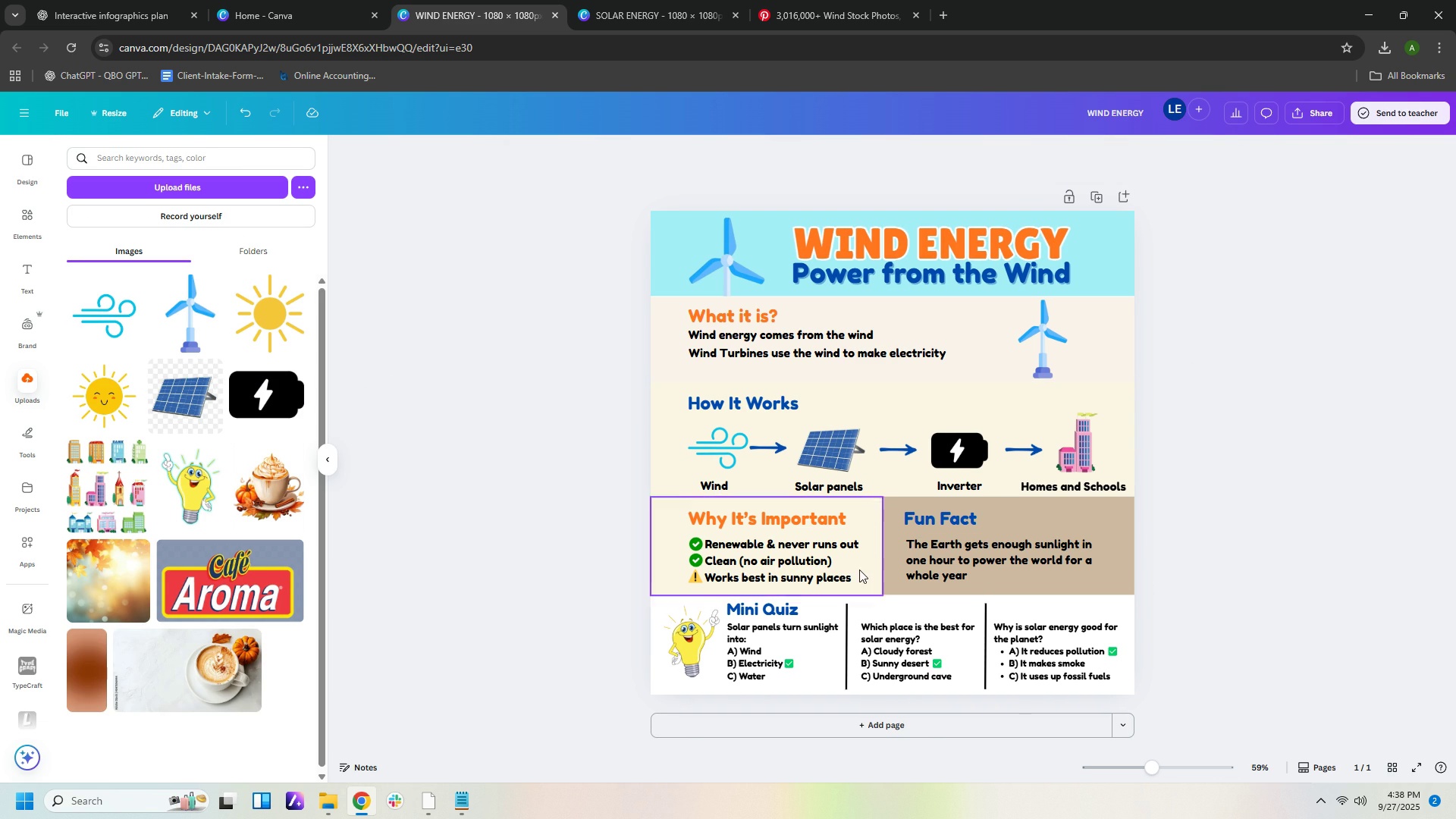 
left_click([858, 567])
 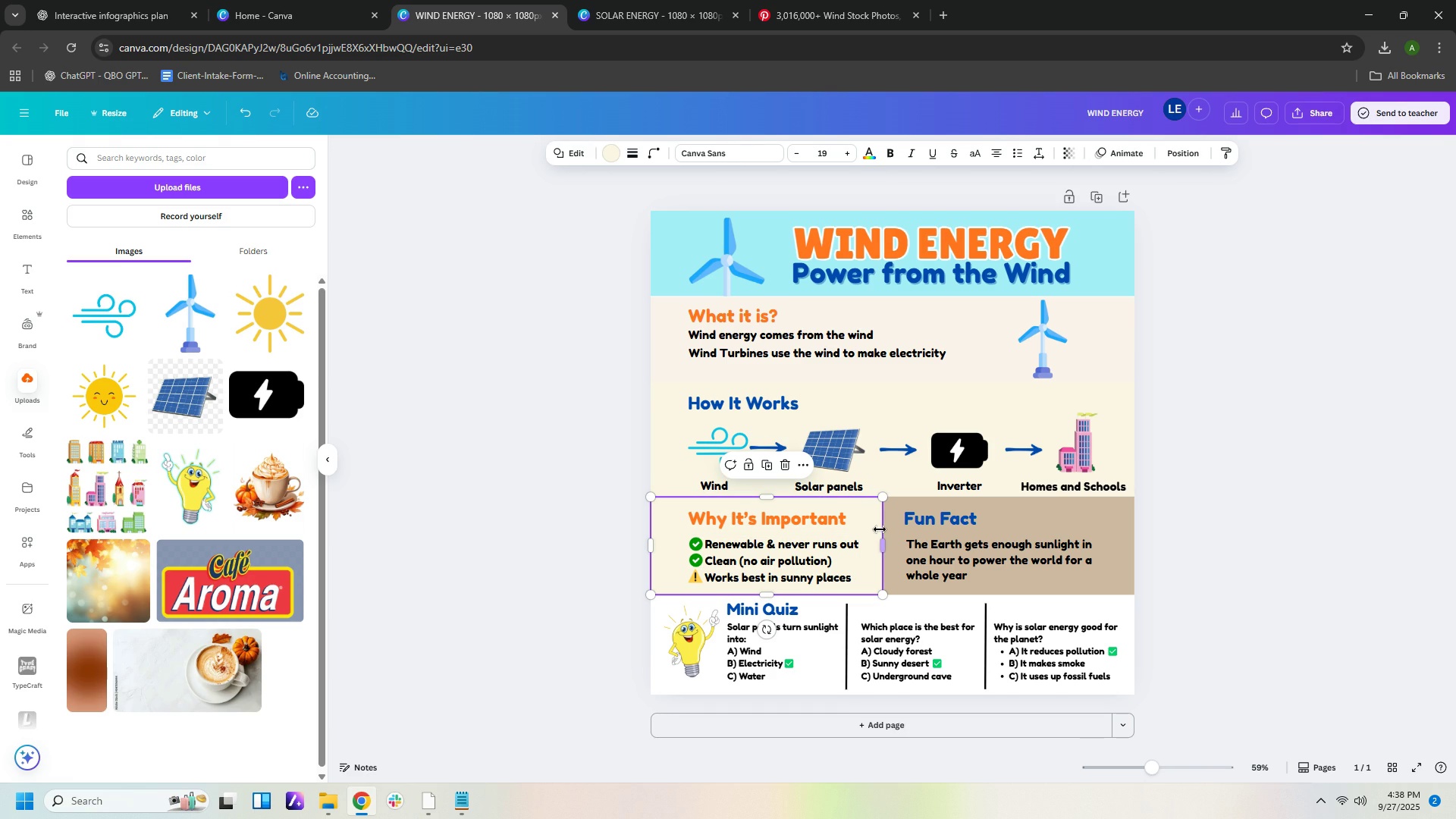 
left_click([880, 529])
 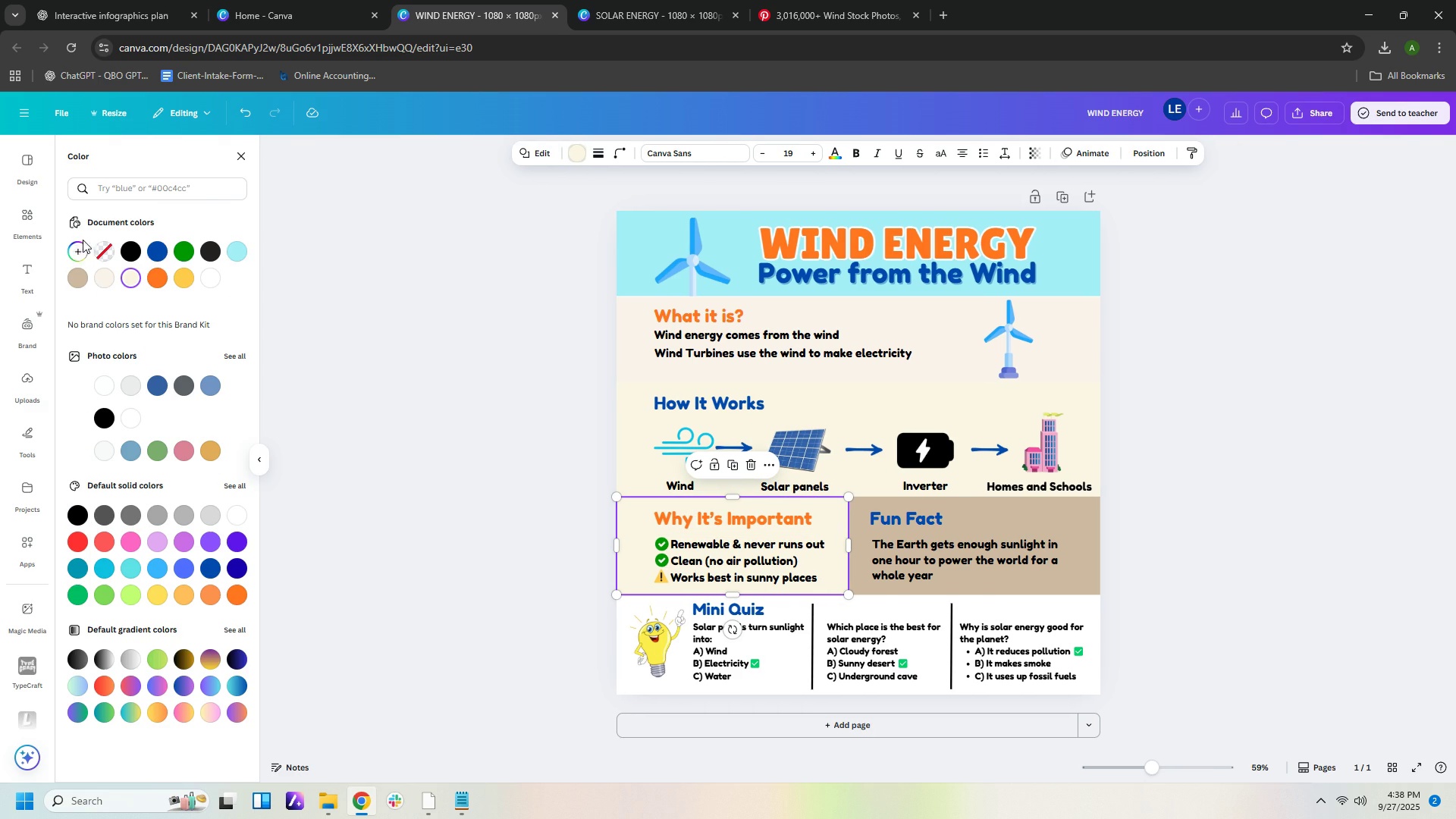 
left_click([241, 253])
 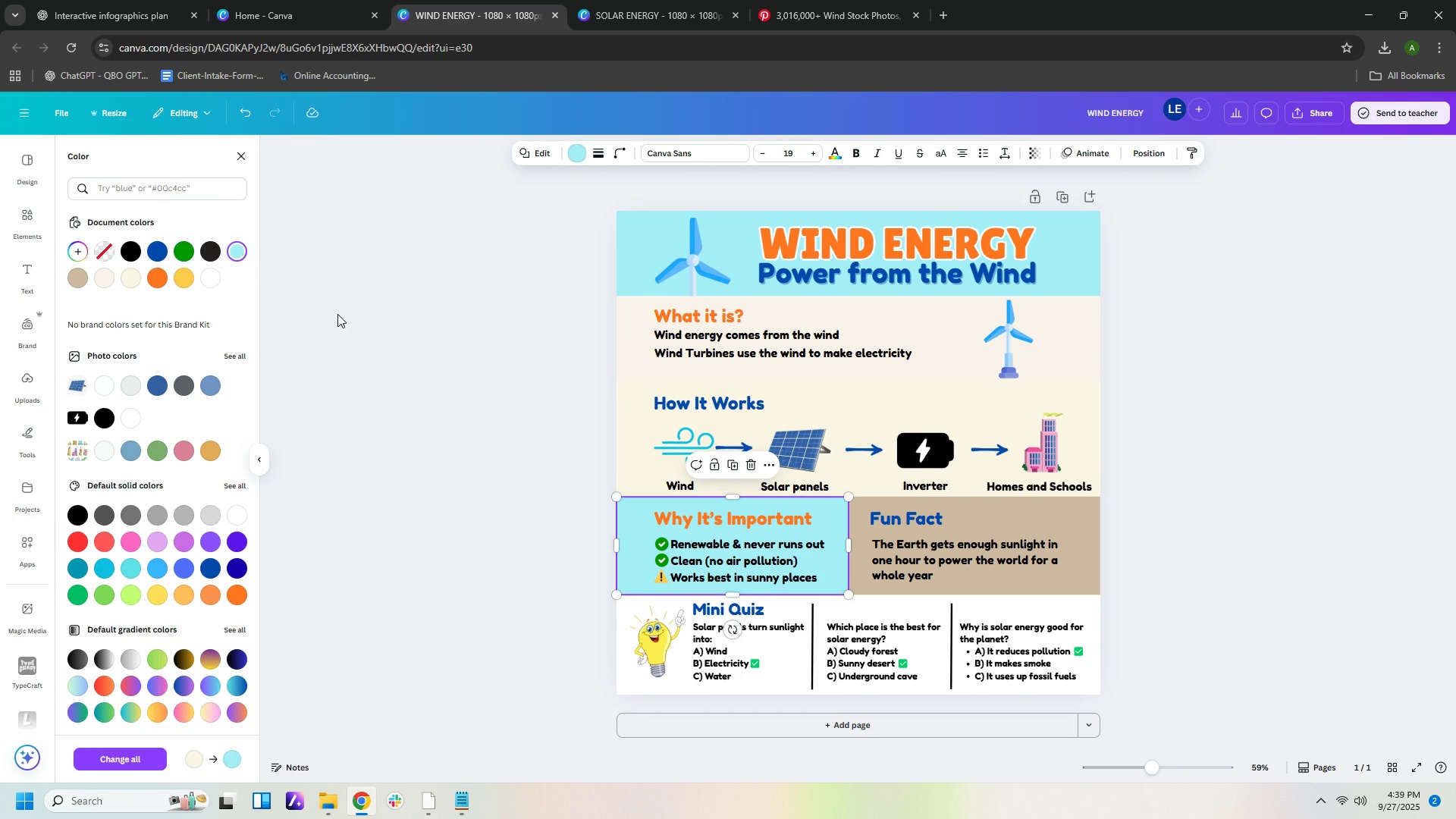 
left_click([337, 314])
 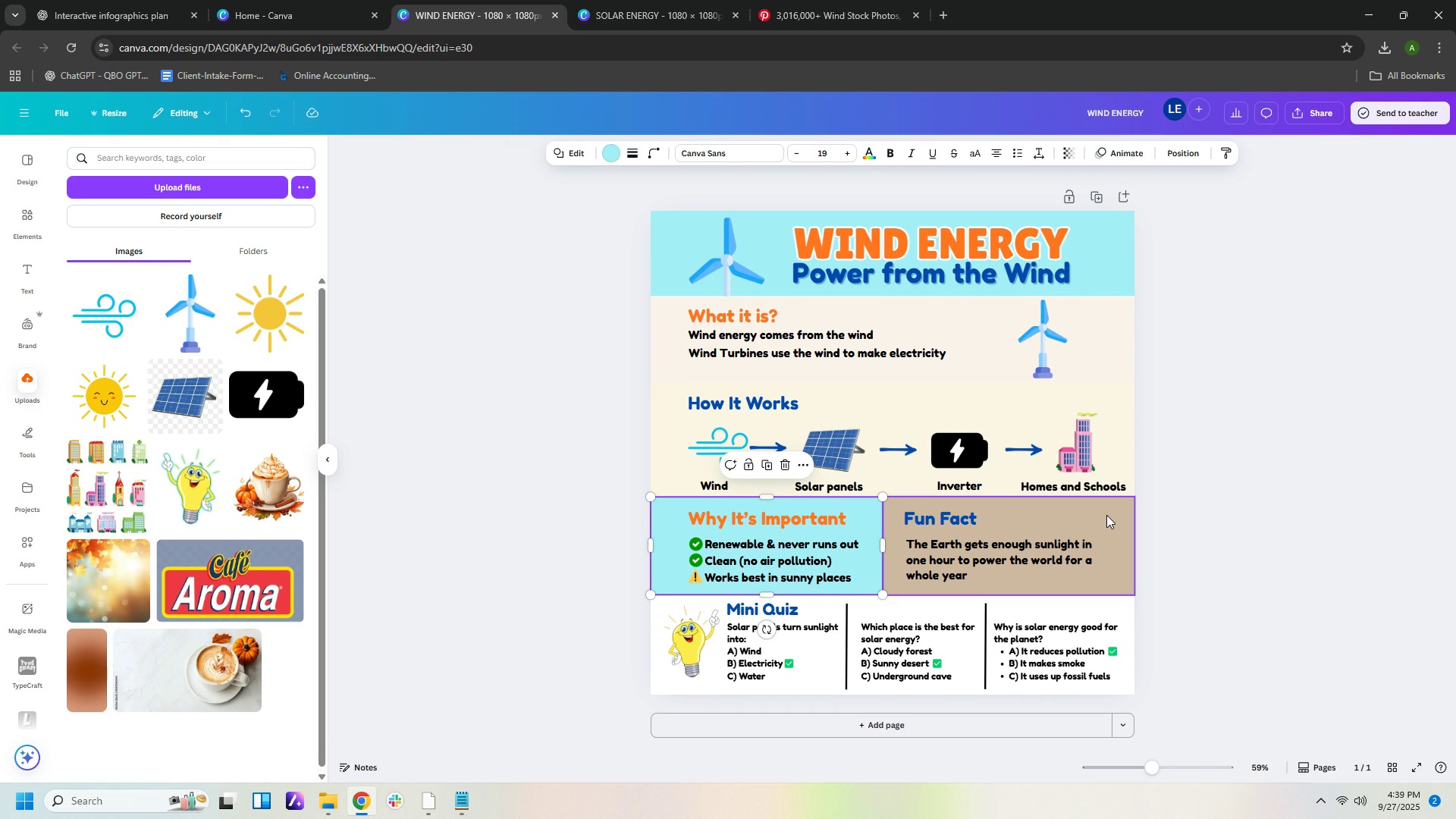 
left_click([1114, 423])
 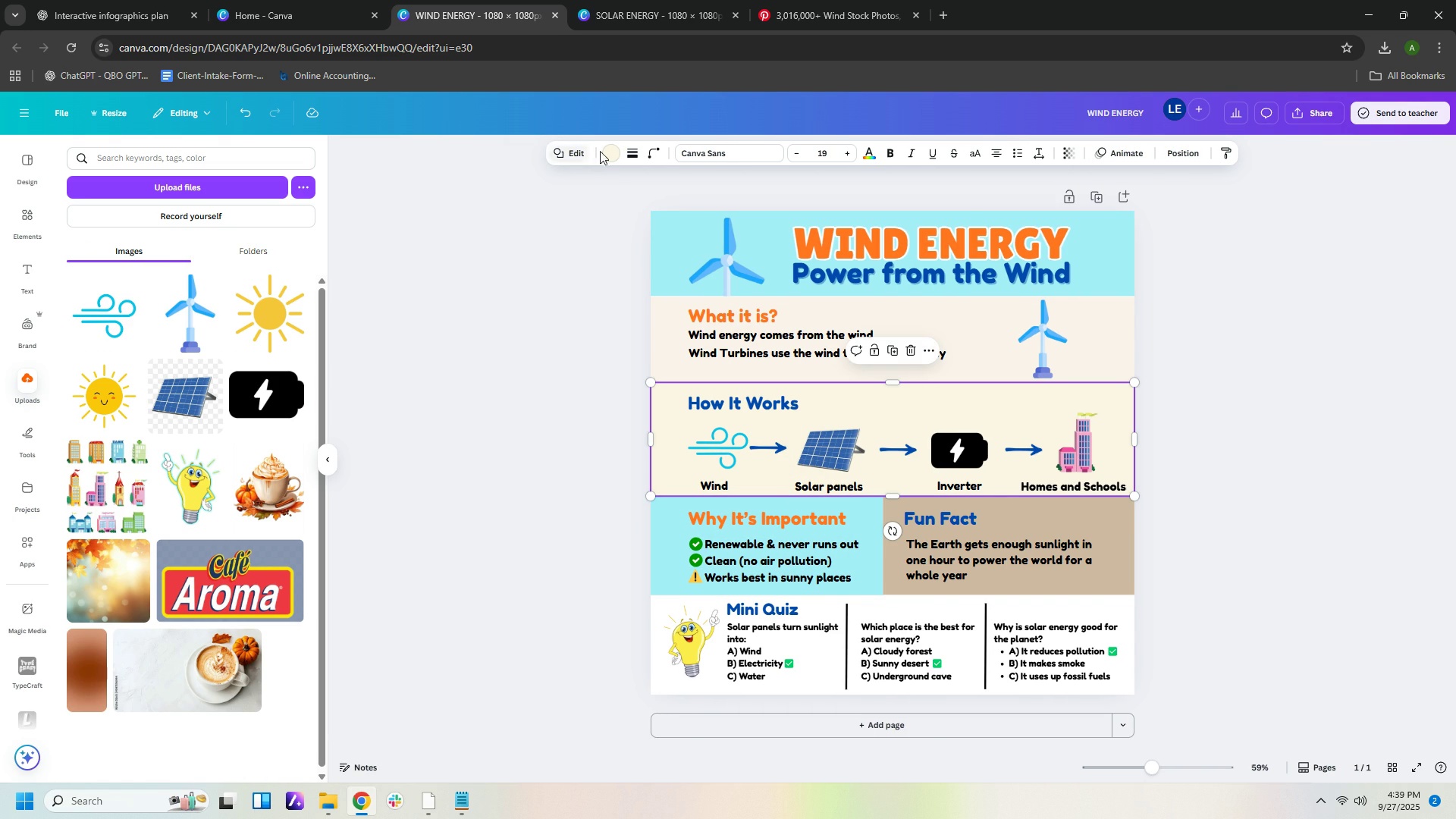 
left_click([617, 158])
 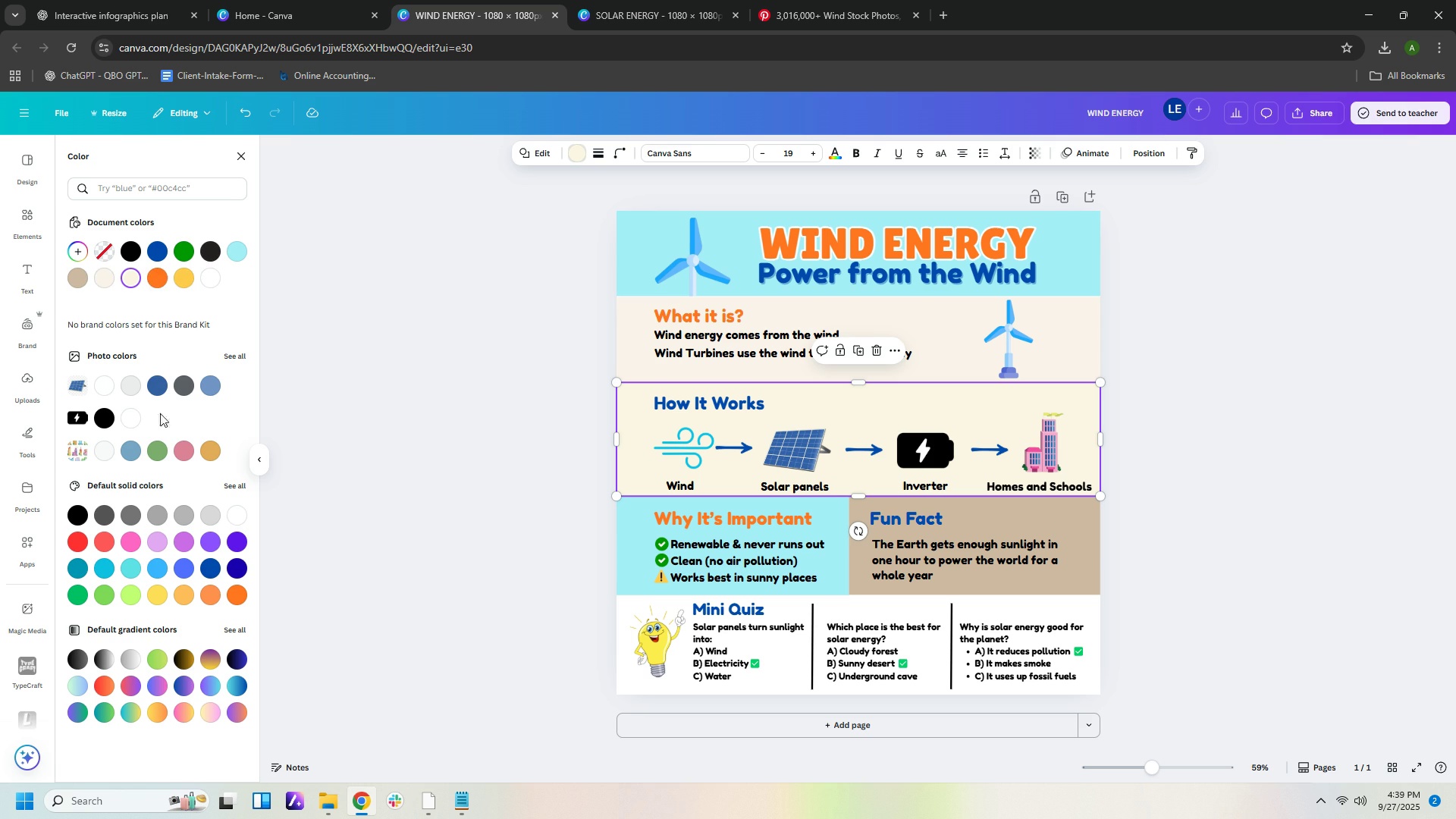 
wait(6.32)
 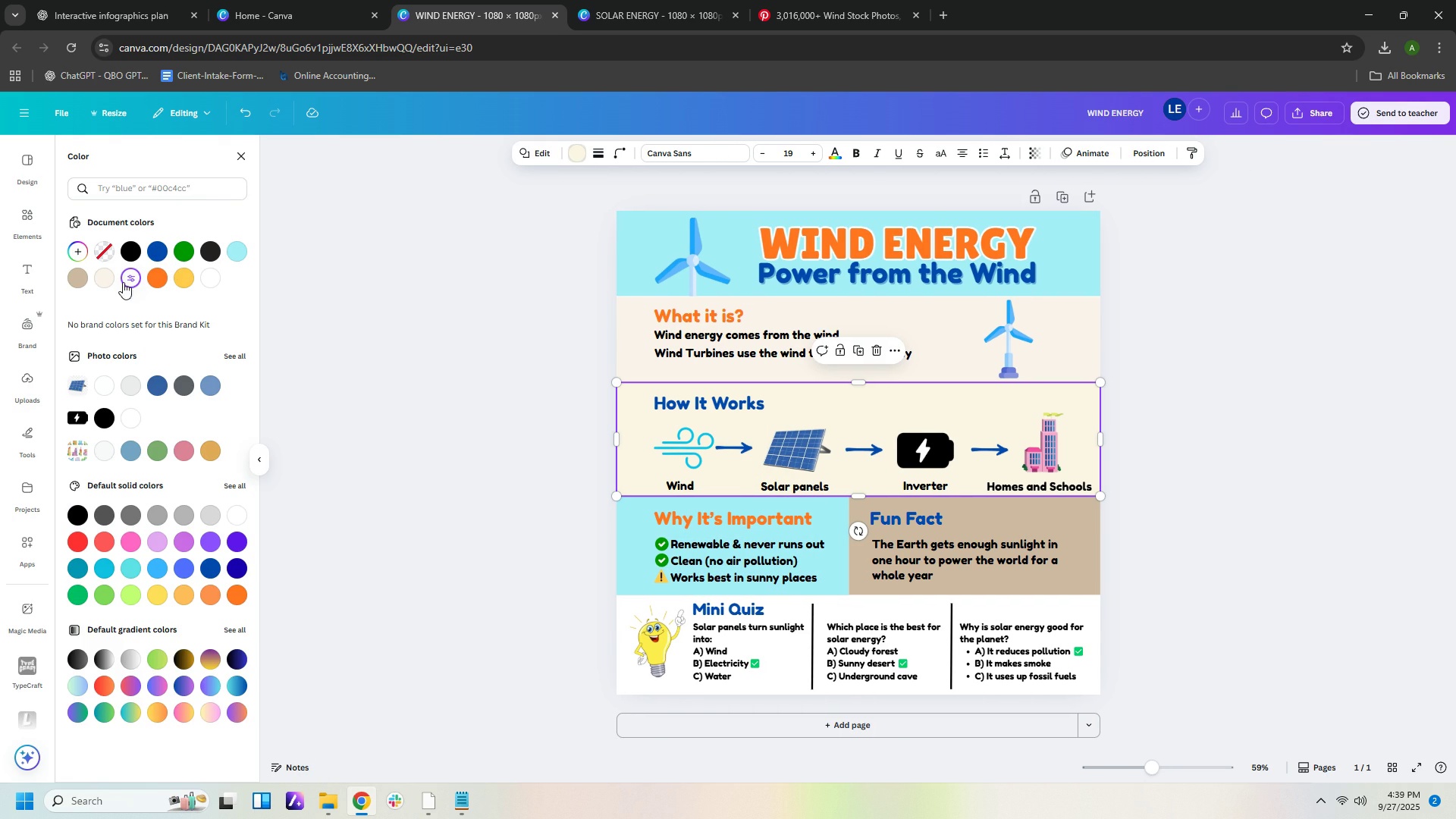 
left_click([214, 455])
 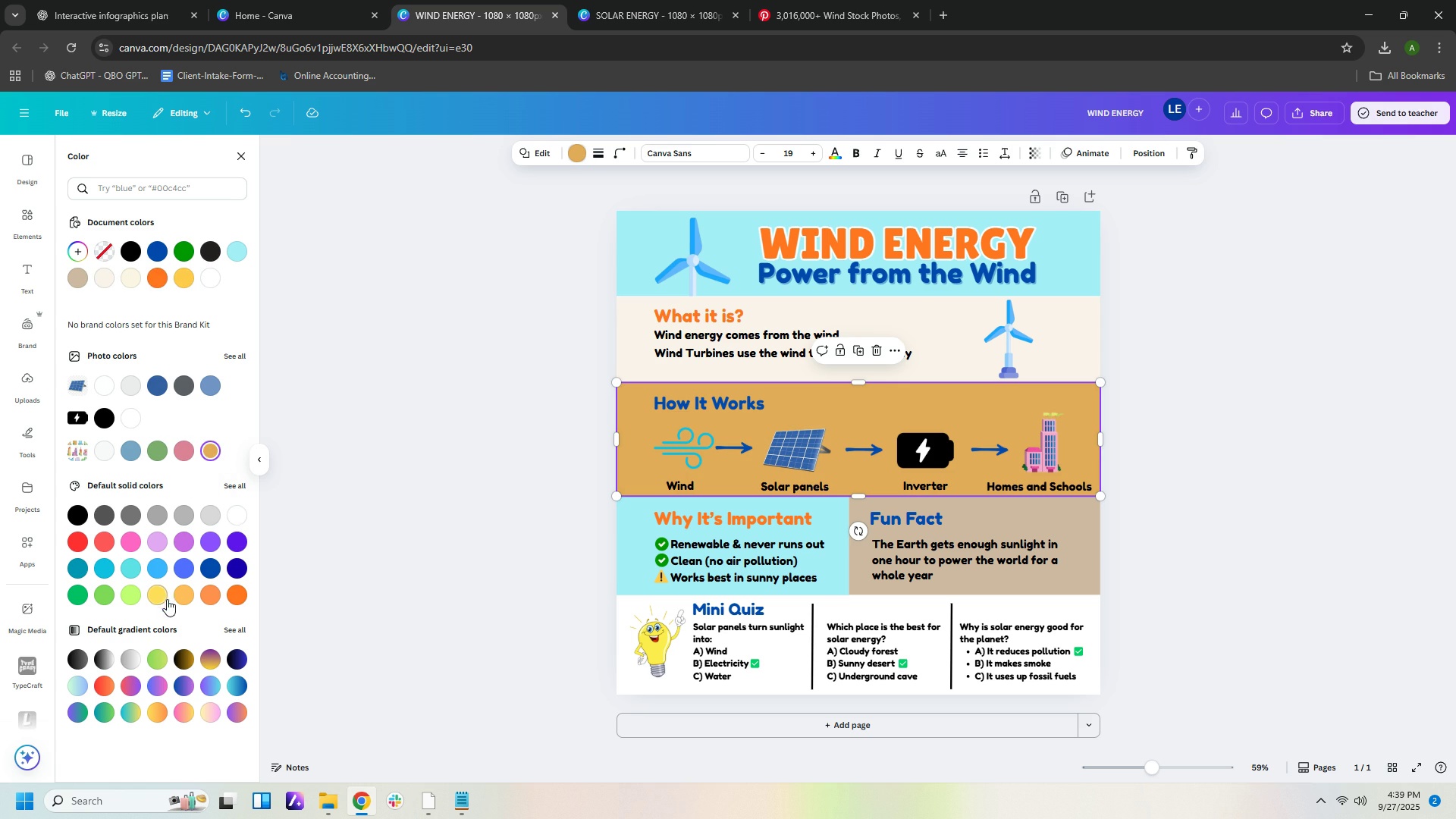 
wait(5.01)
 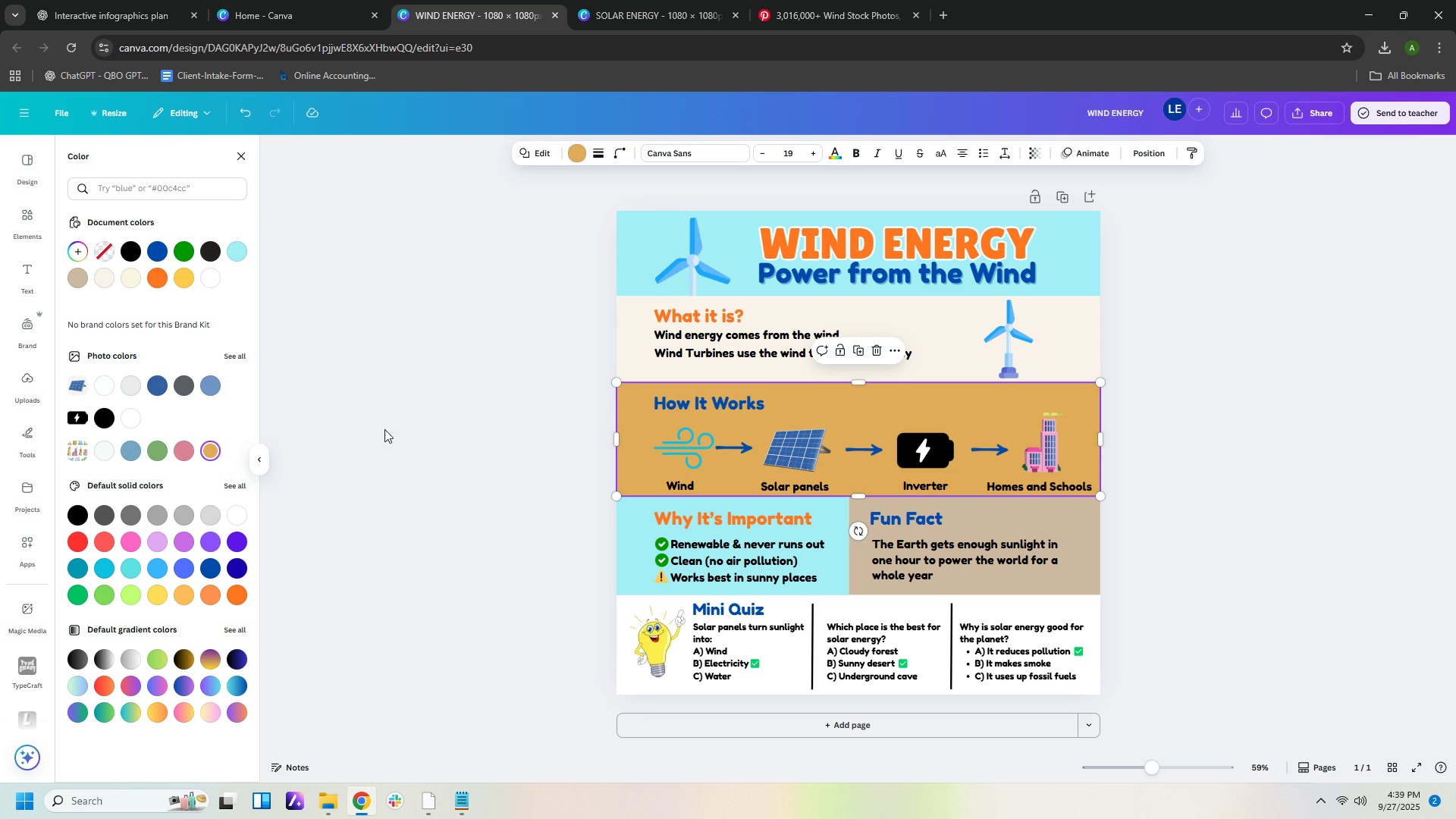 
left_click([188, 602])
 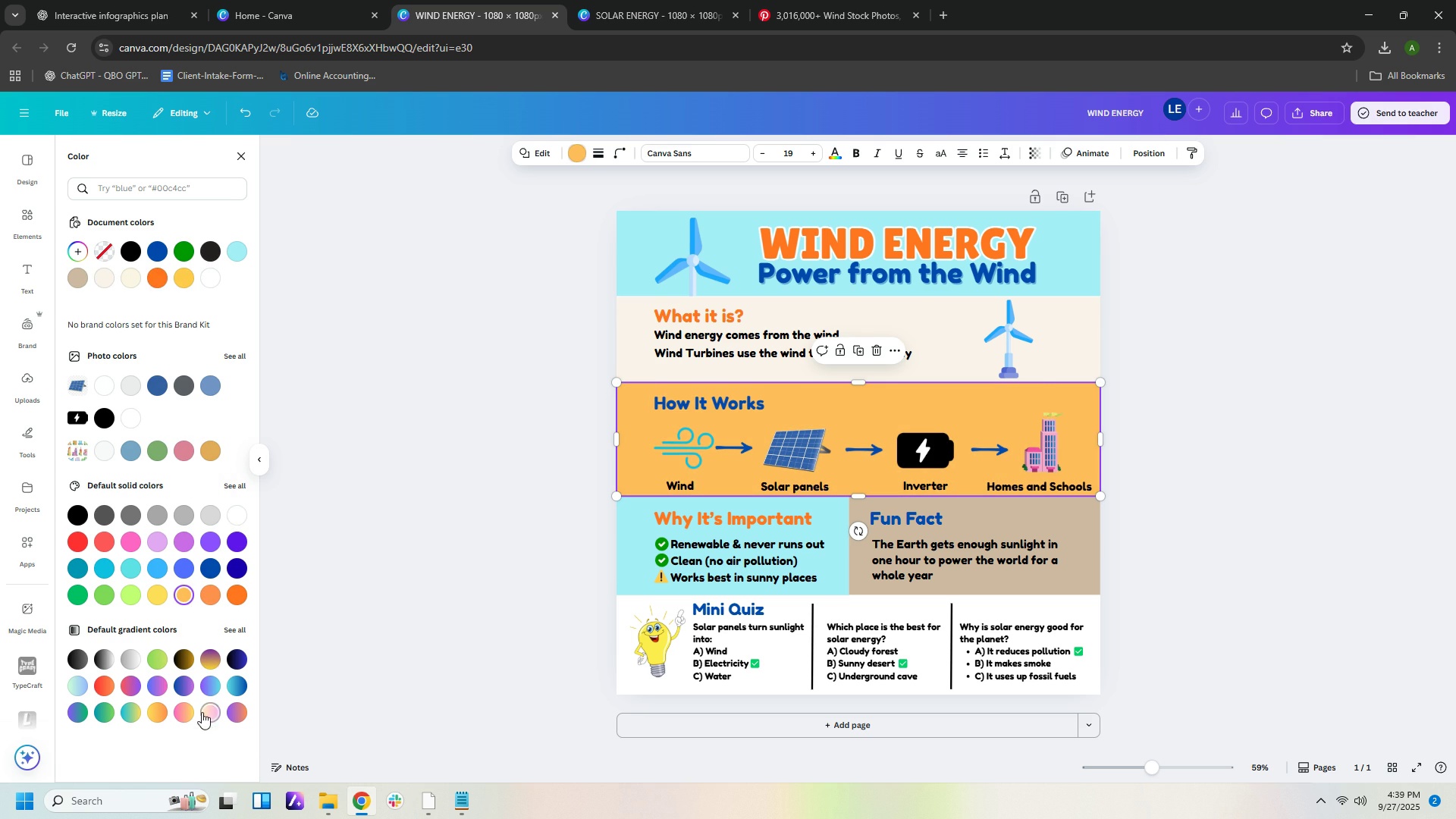 
left_click([187, 713])
 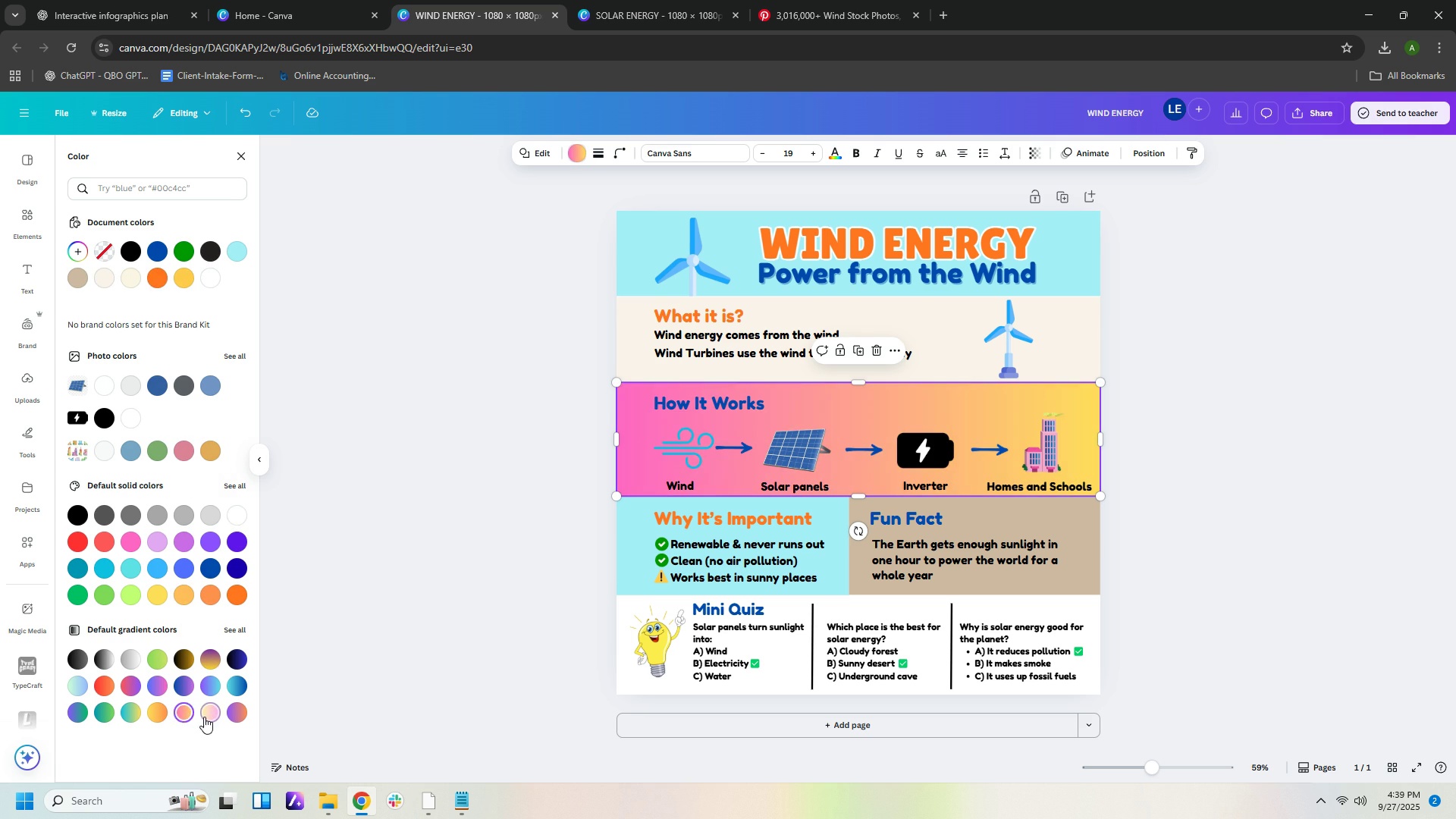 
left_click([204, 717])
 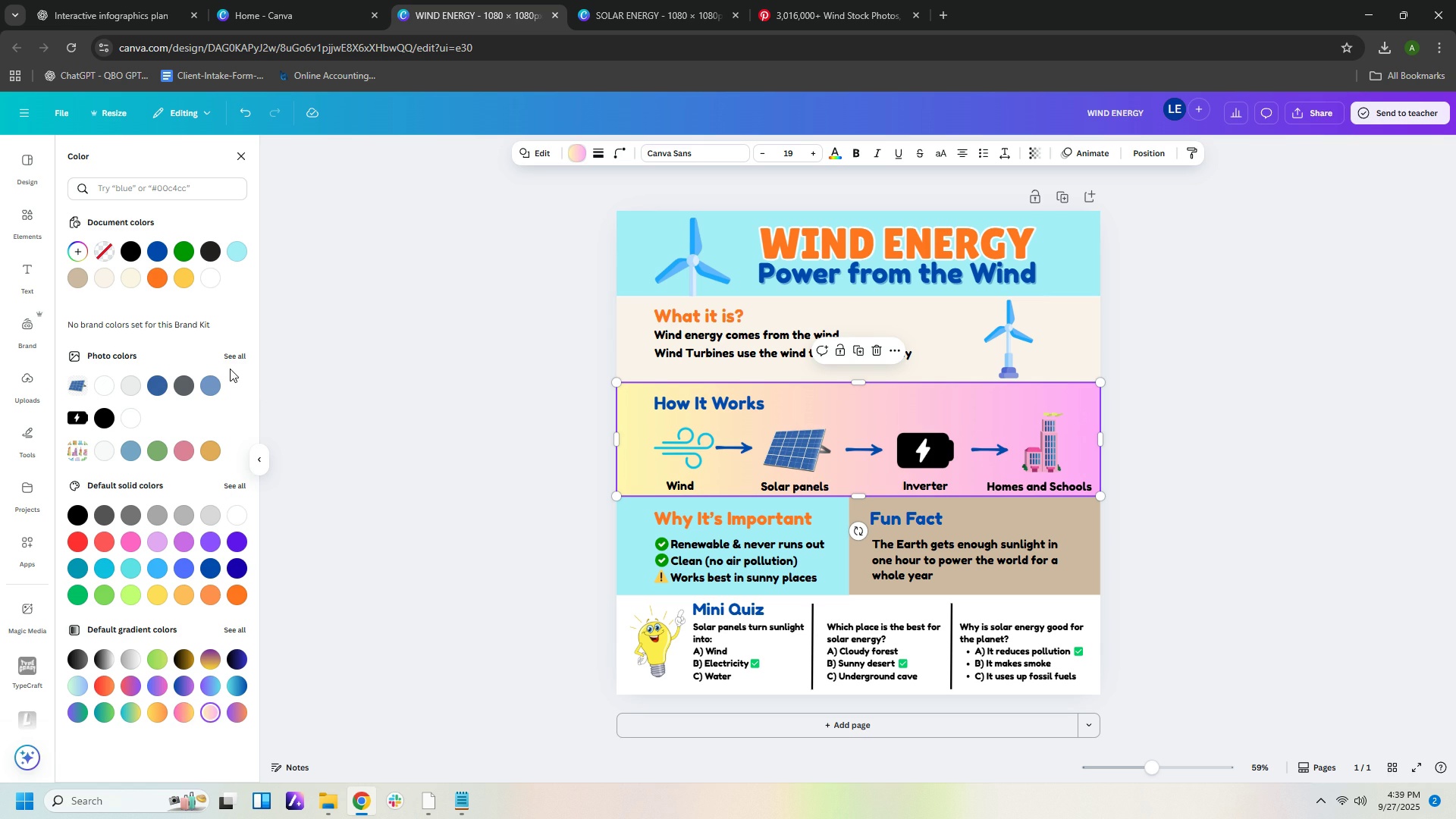 
left_click([238, 356])
 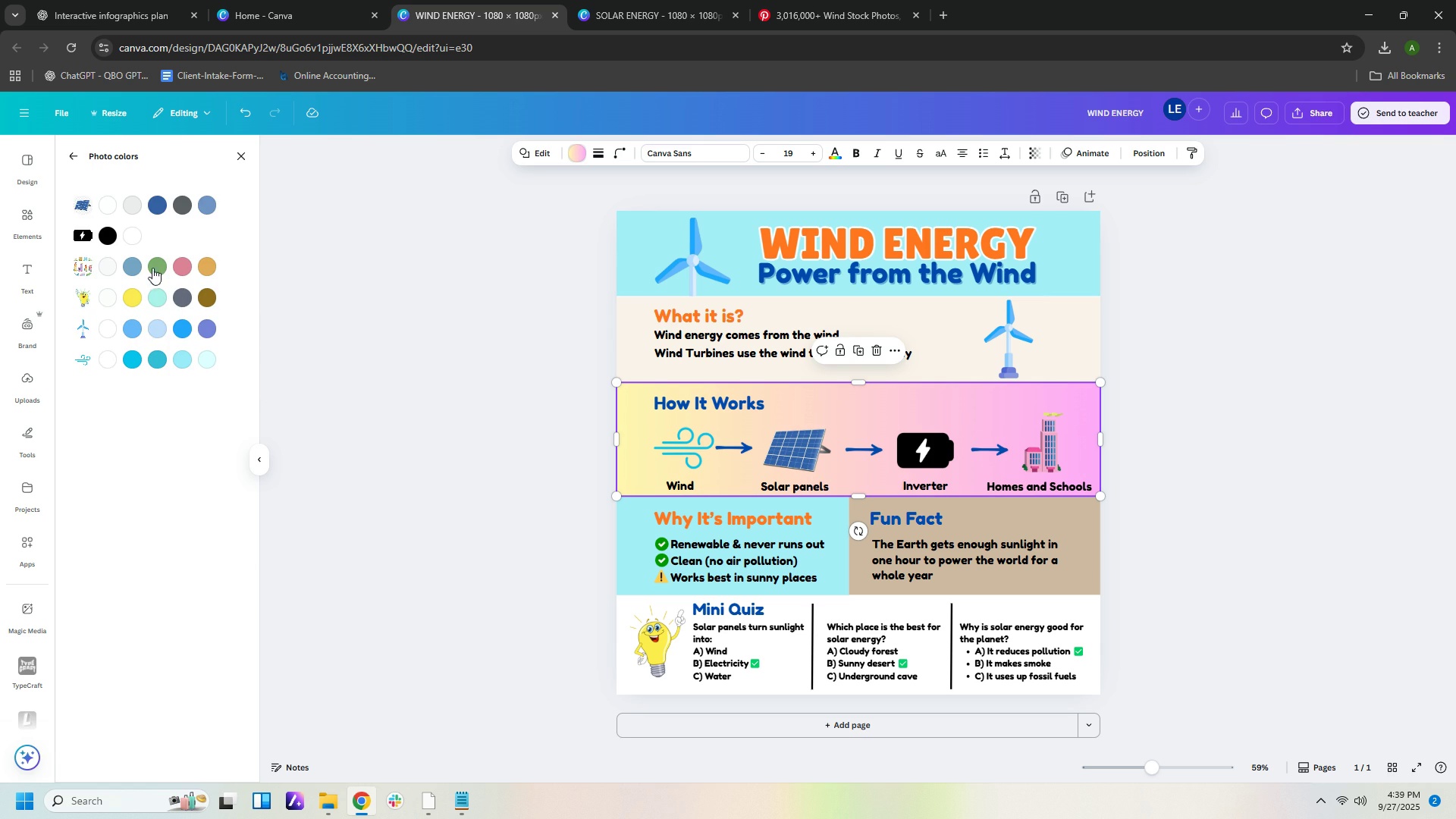 
left_click([133, 208])
 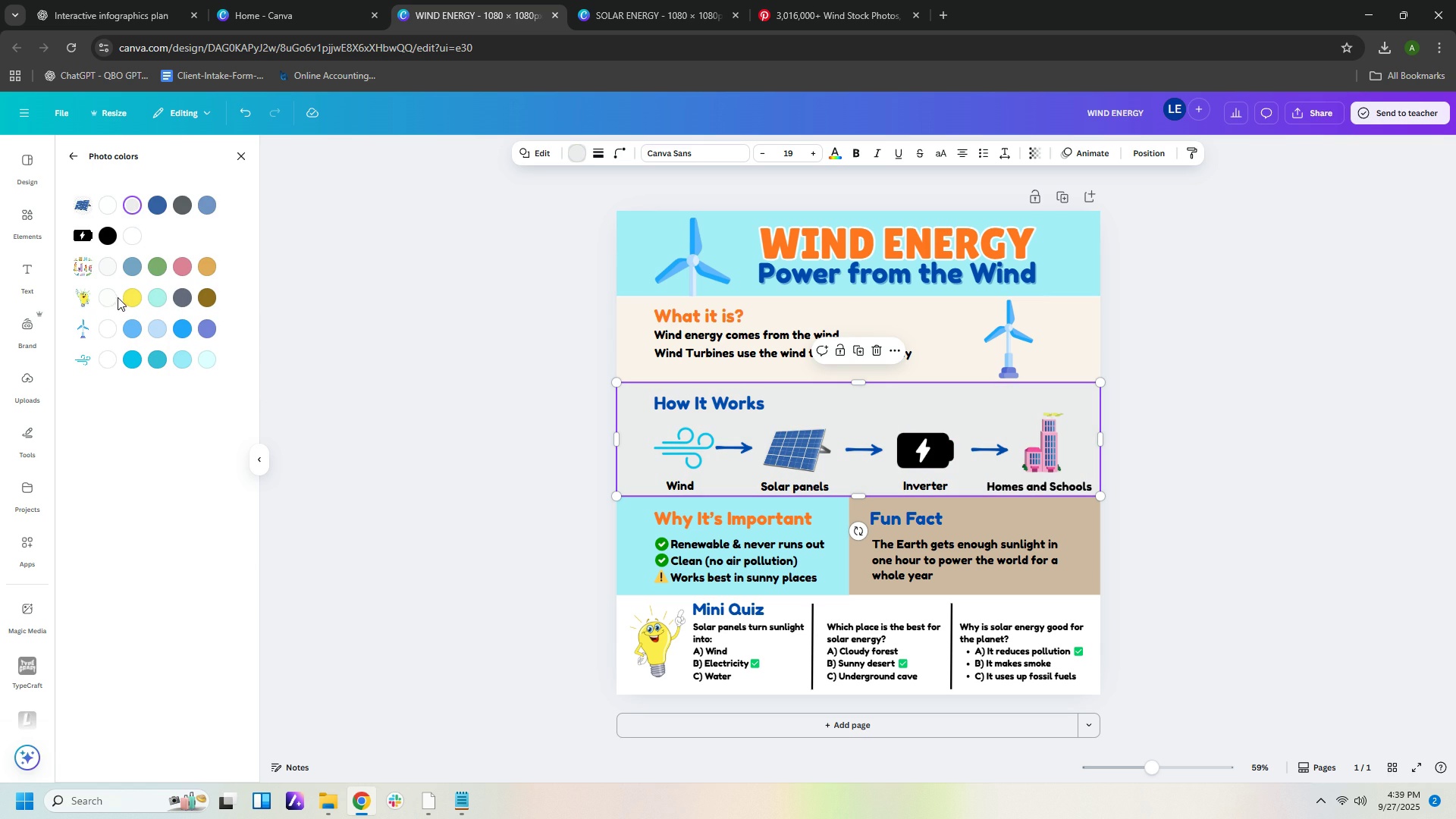 
left_click([111, 299])
 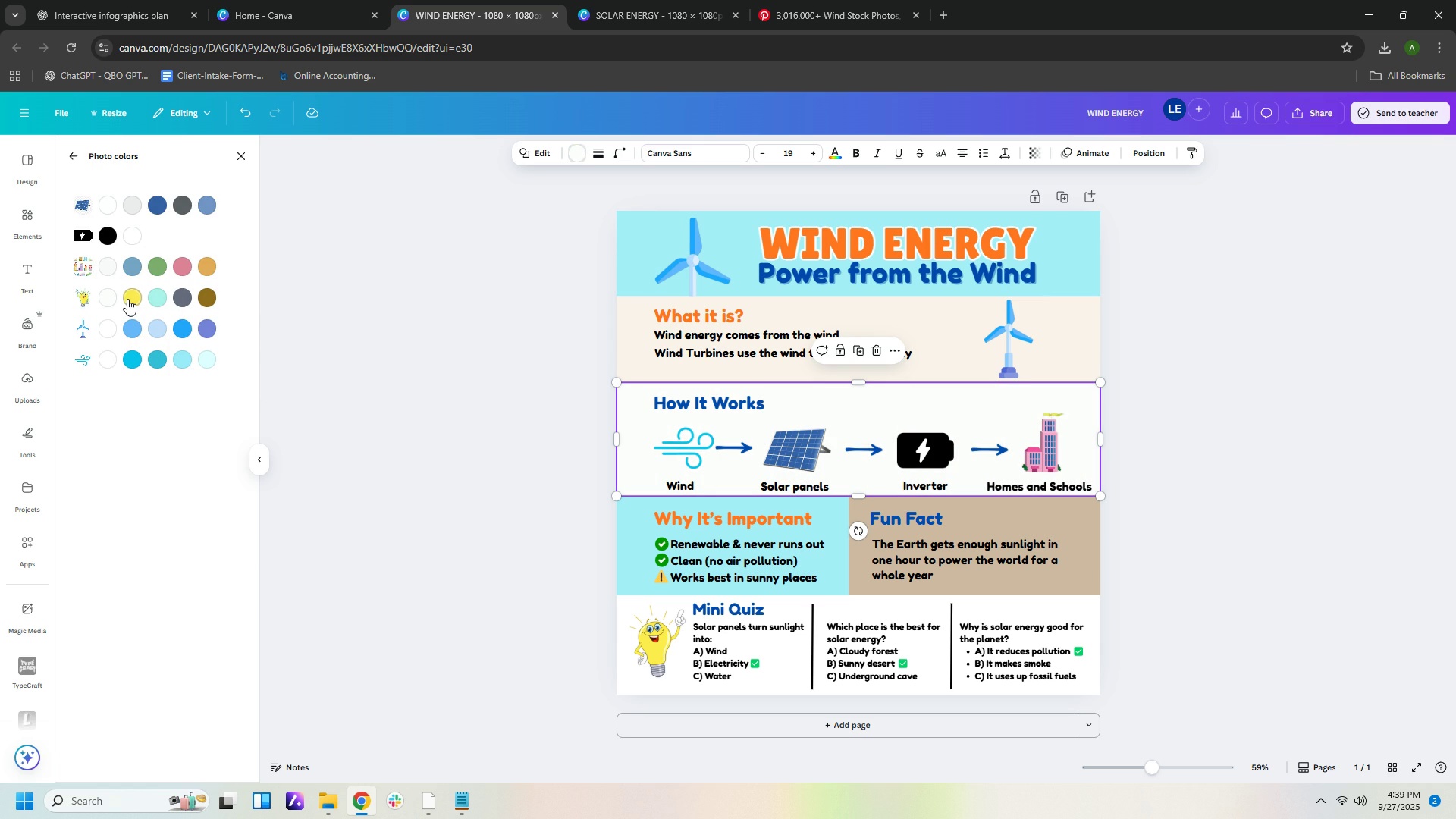 
left_click([127, 299])
 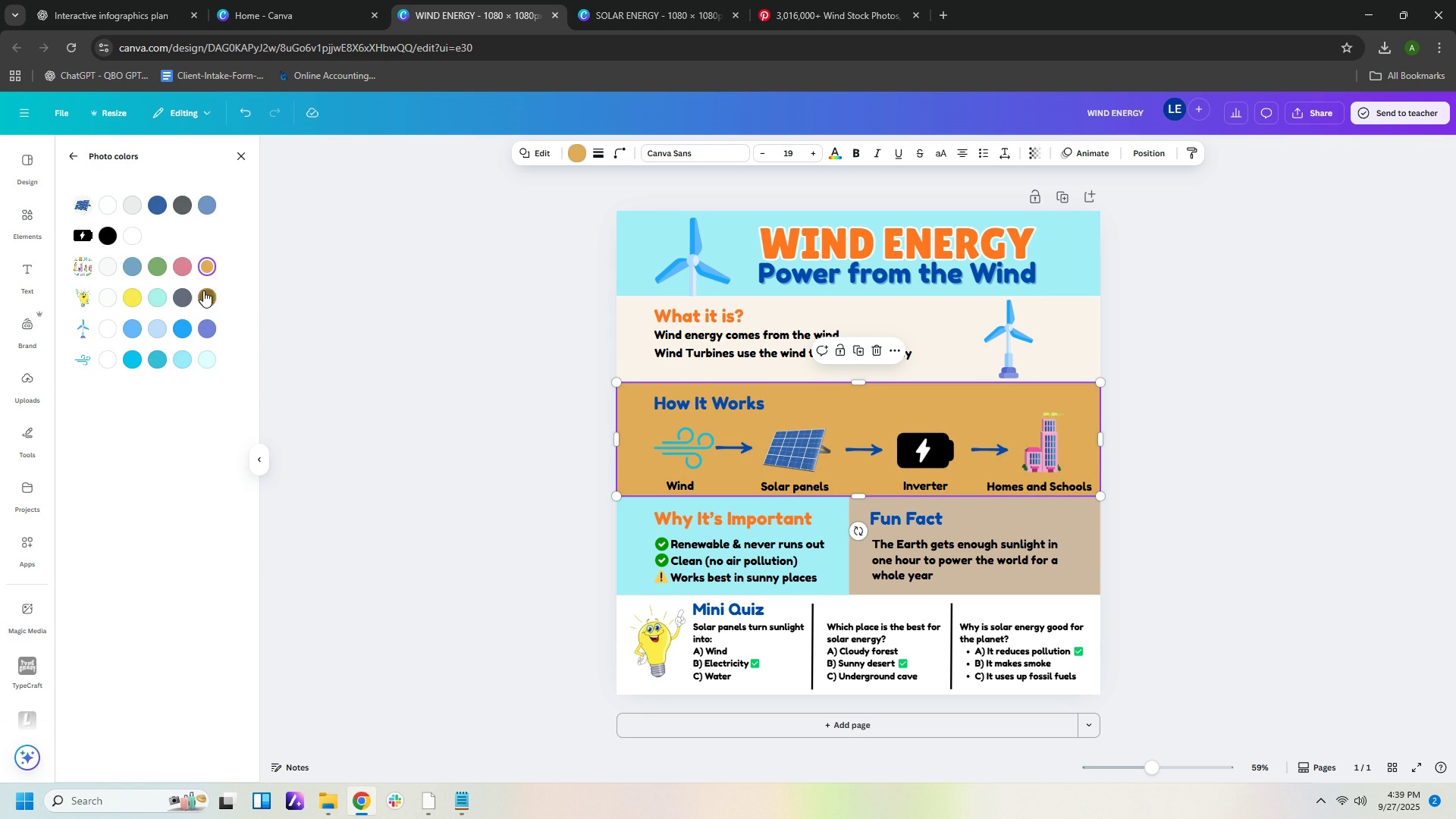 
wait(5.7)
 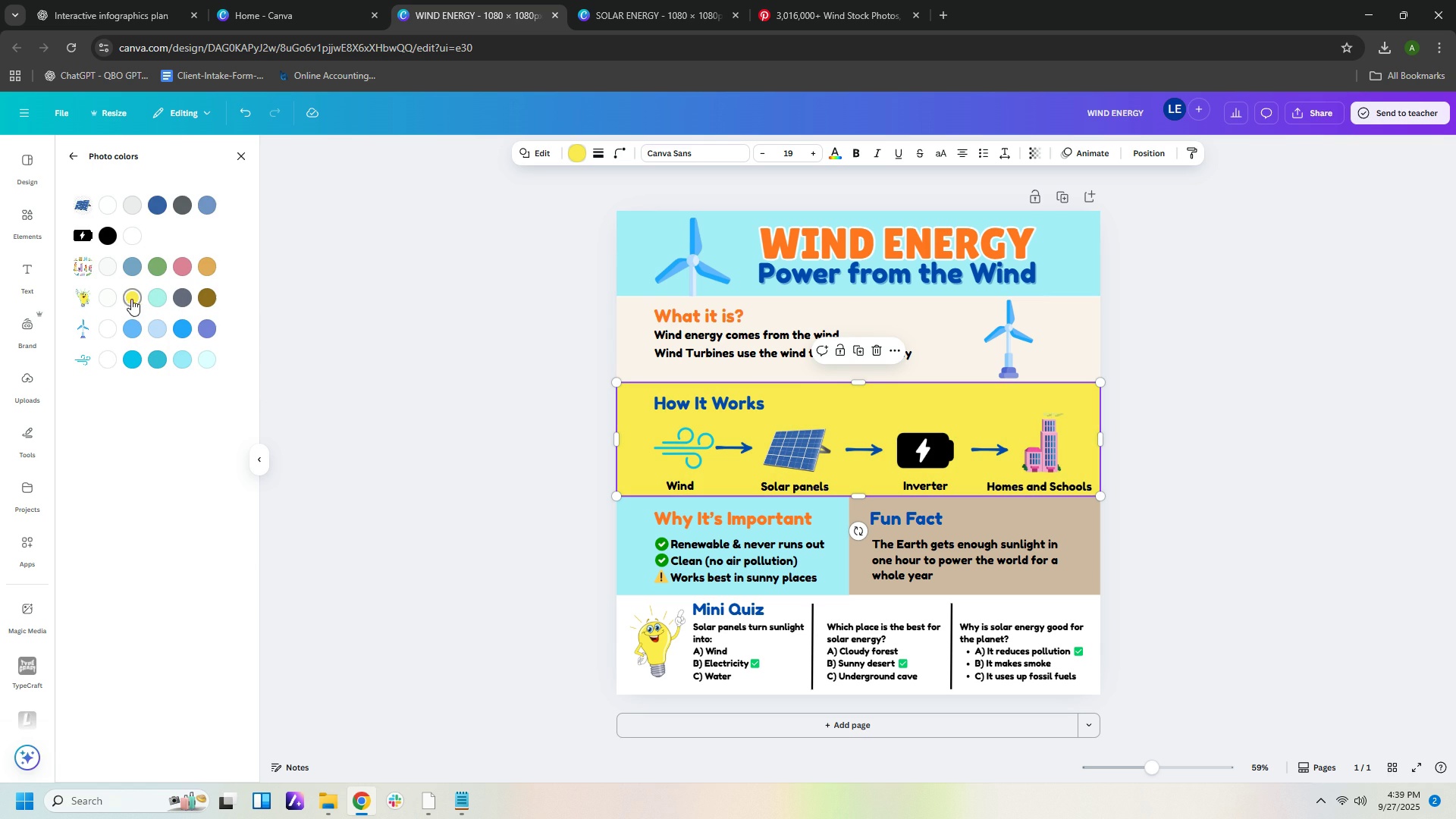 
left_click([183, 357])
 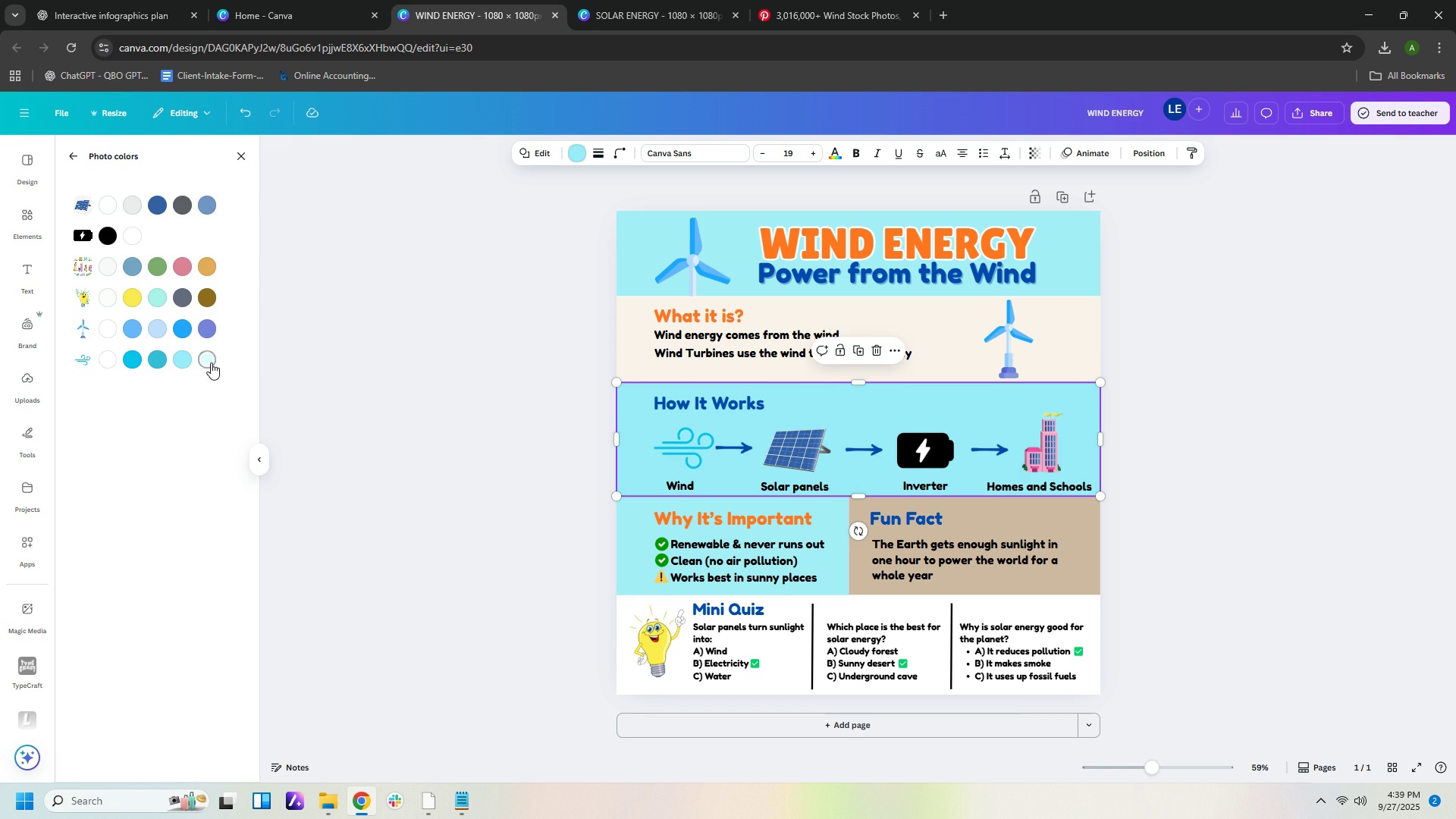 
left_click([210, 362])
 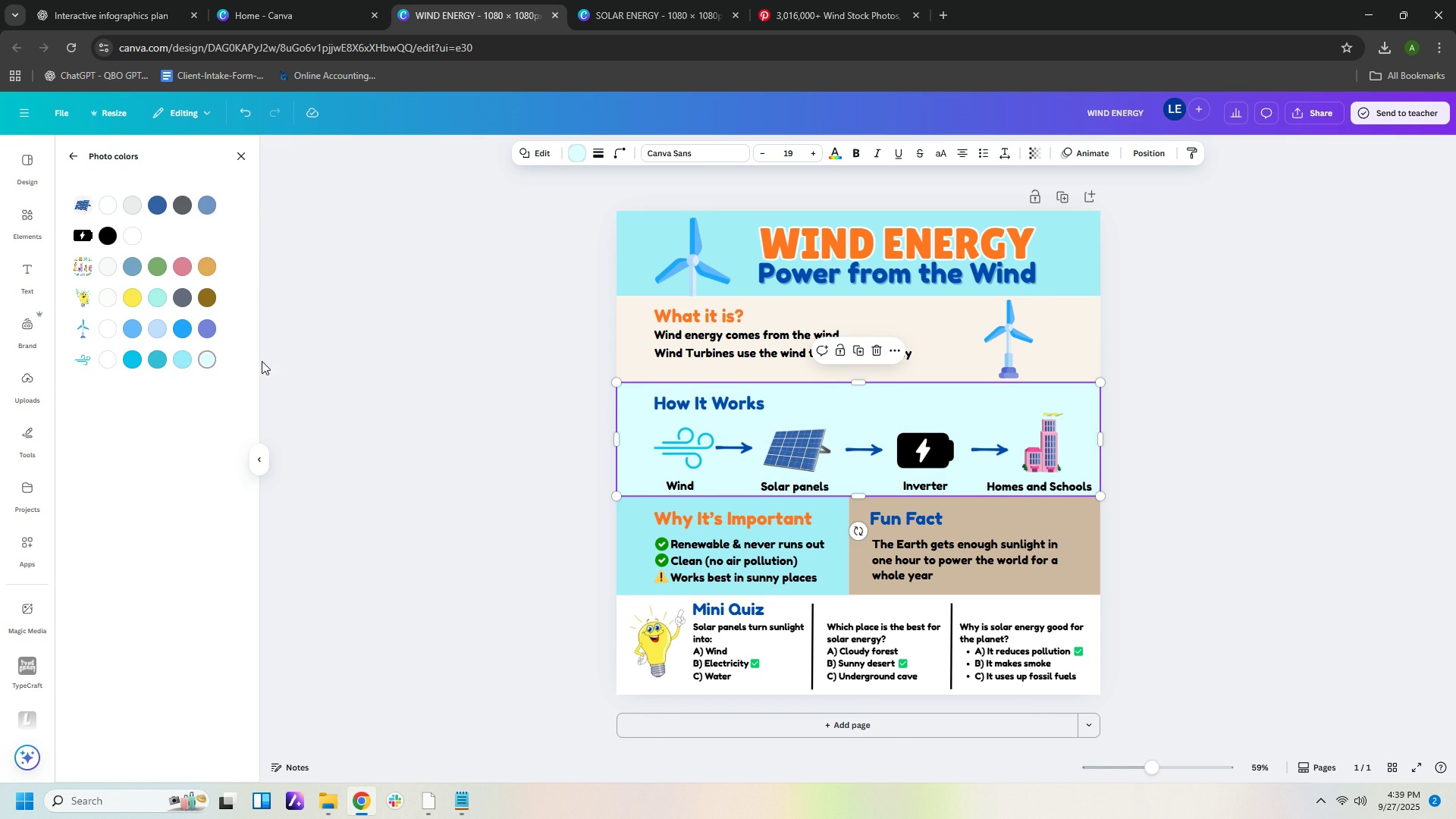 
left_click([281, 362])
 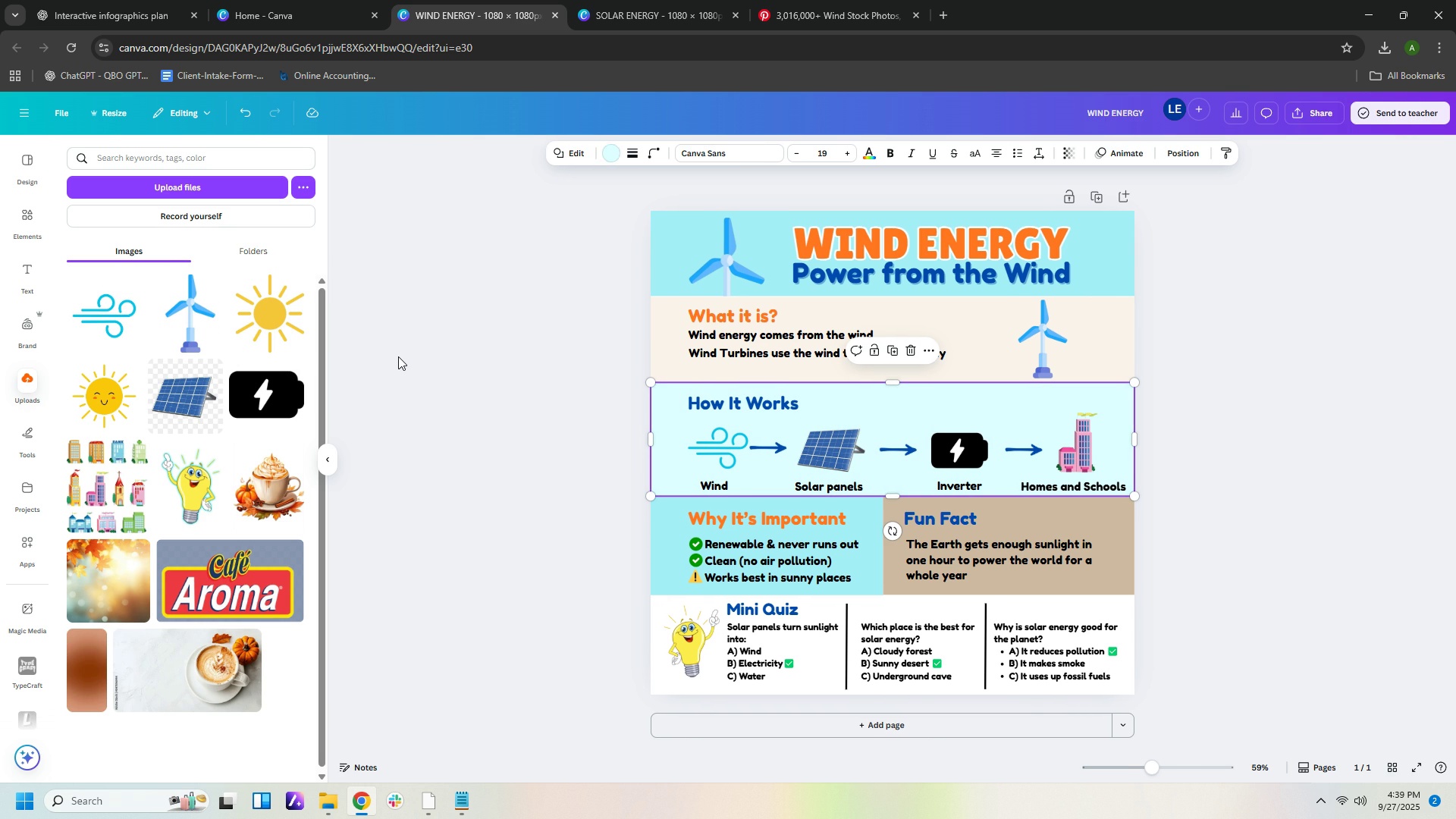 
left_click([398, 356])
 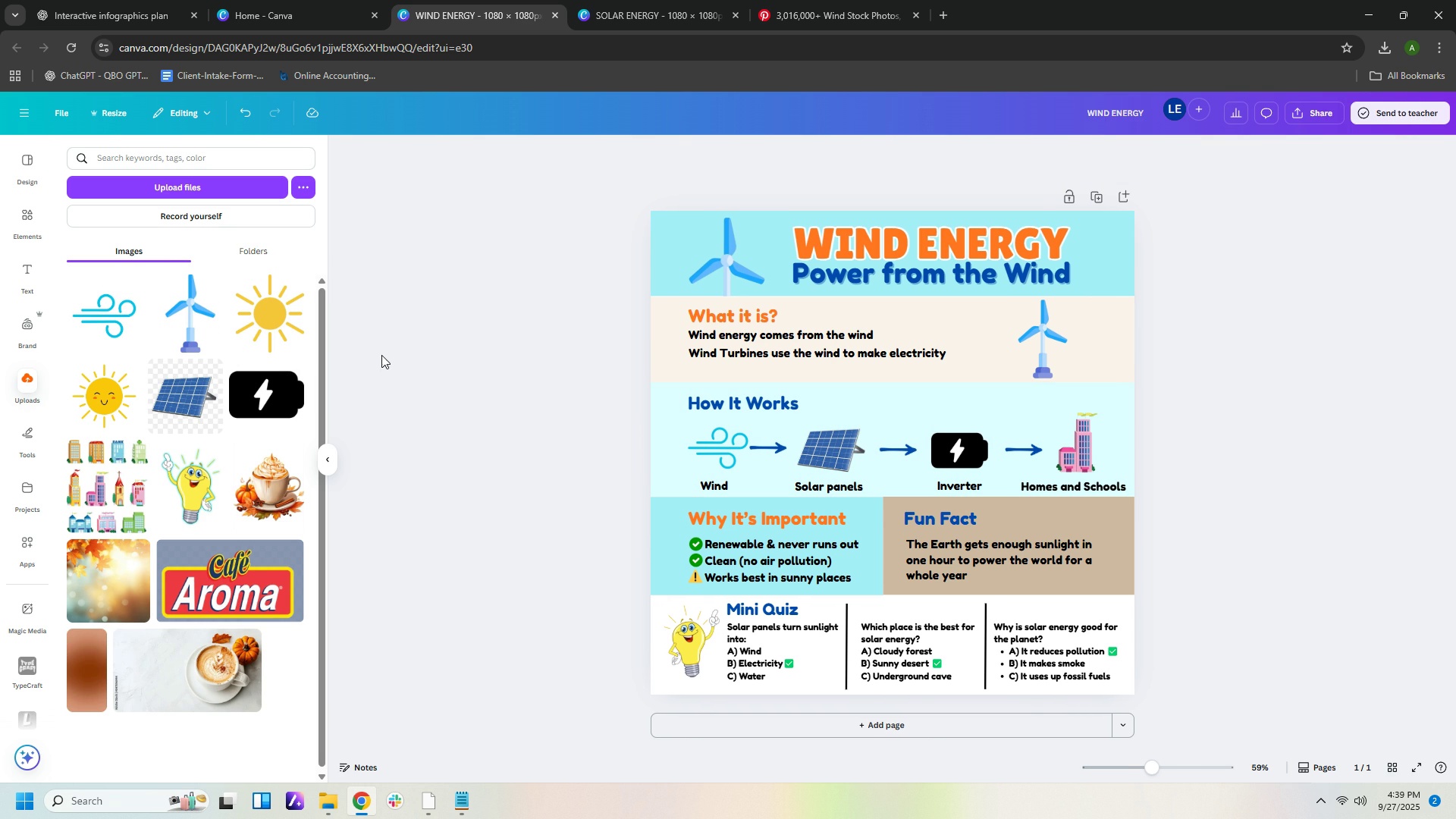 
wait(5.31)
 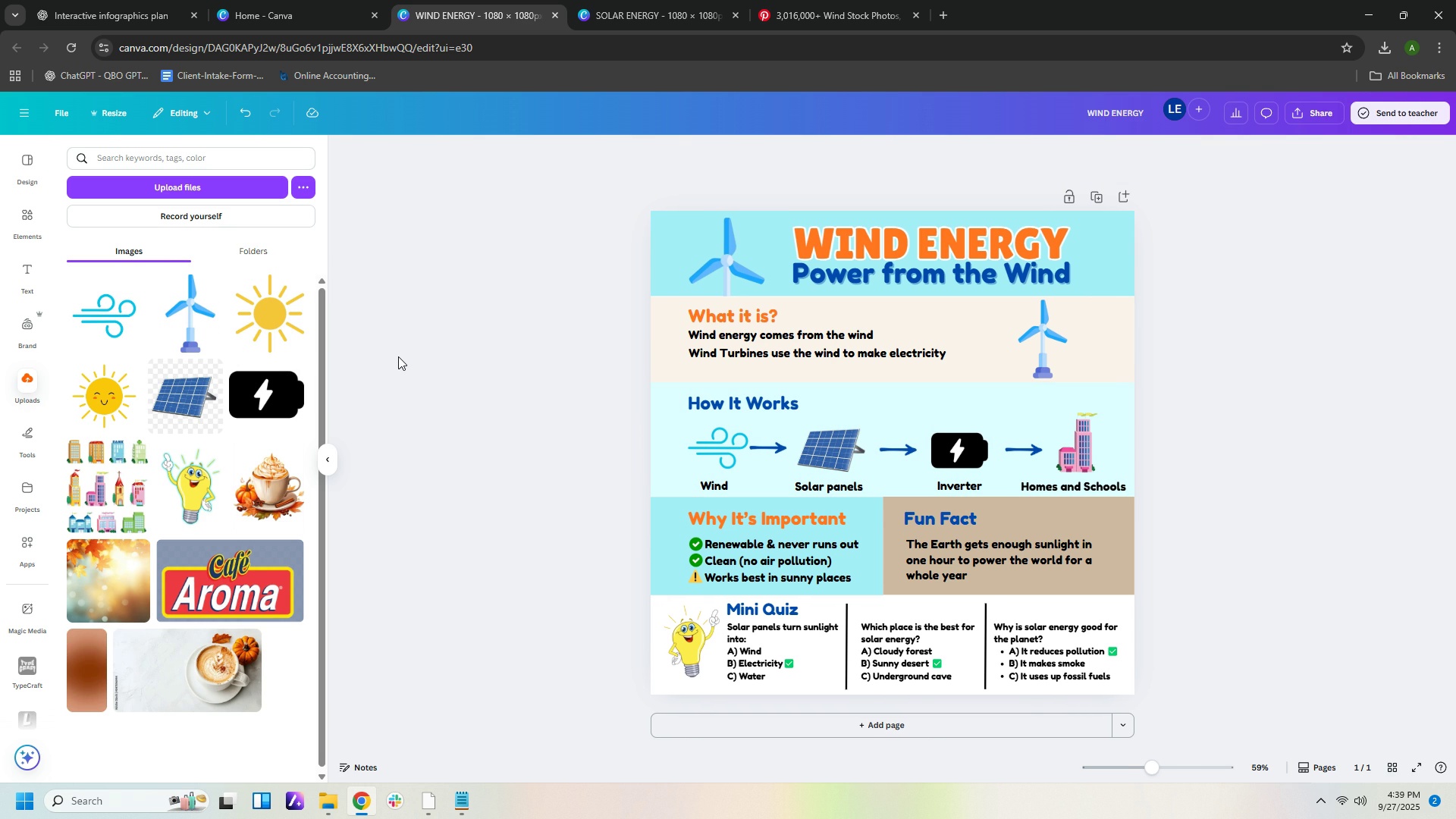 
left_click([661, 430])
 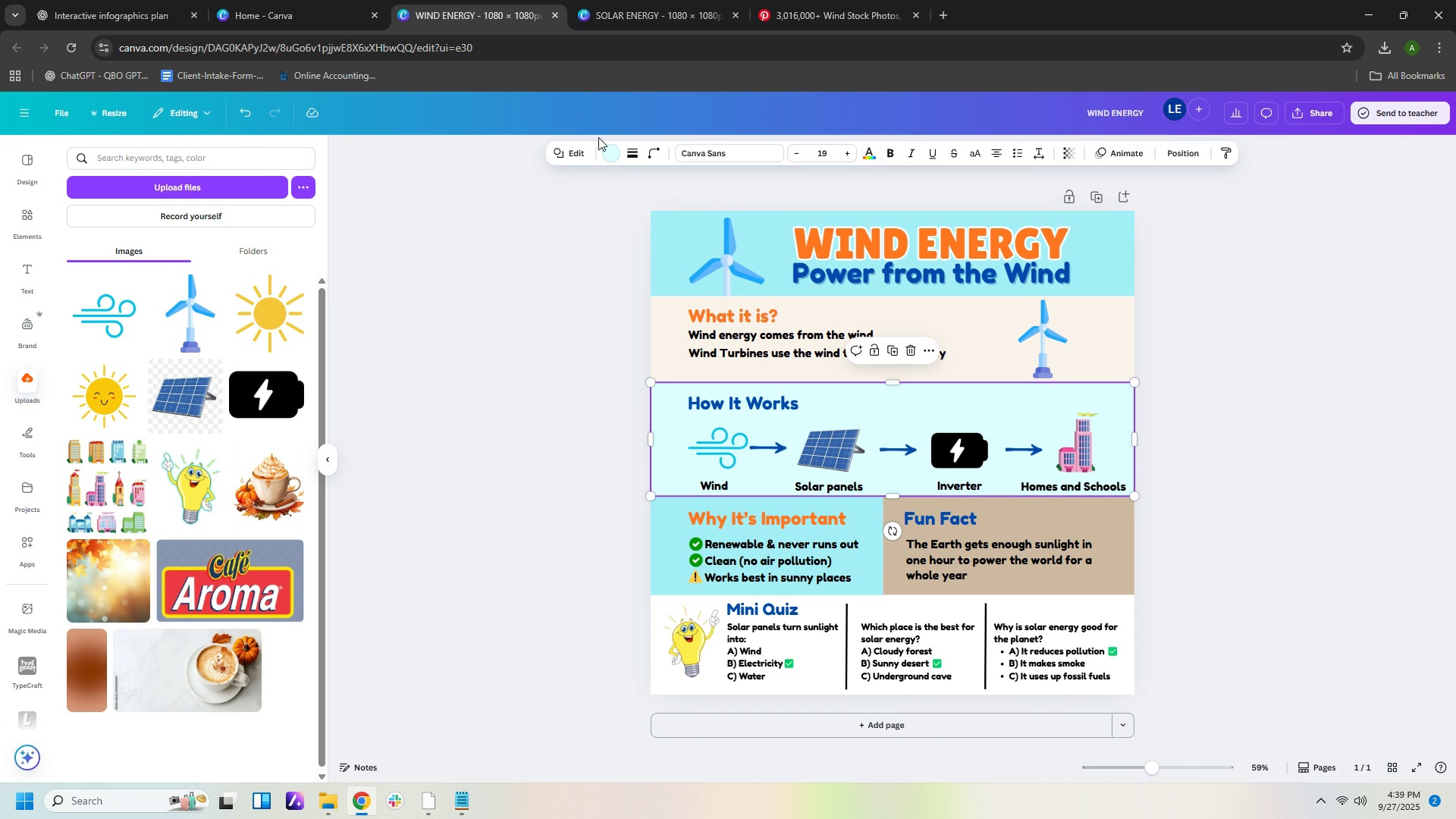 
left_click([613, 153])
 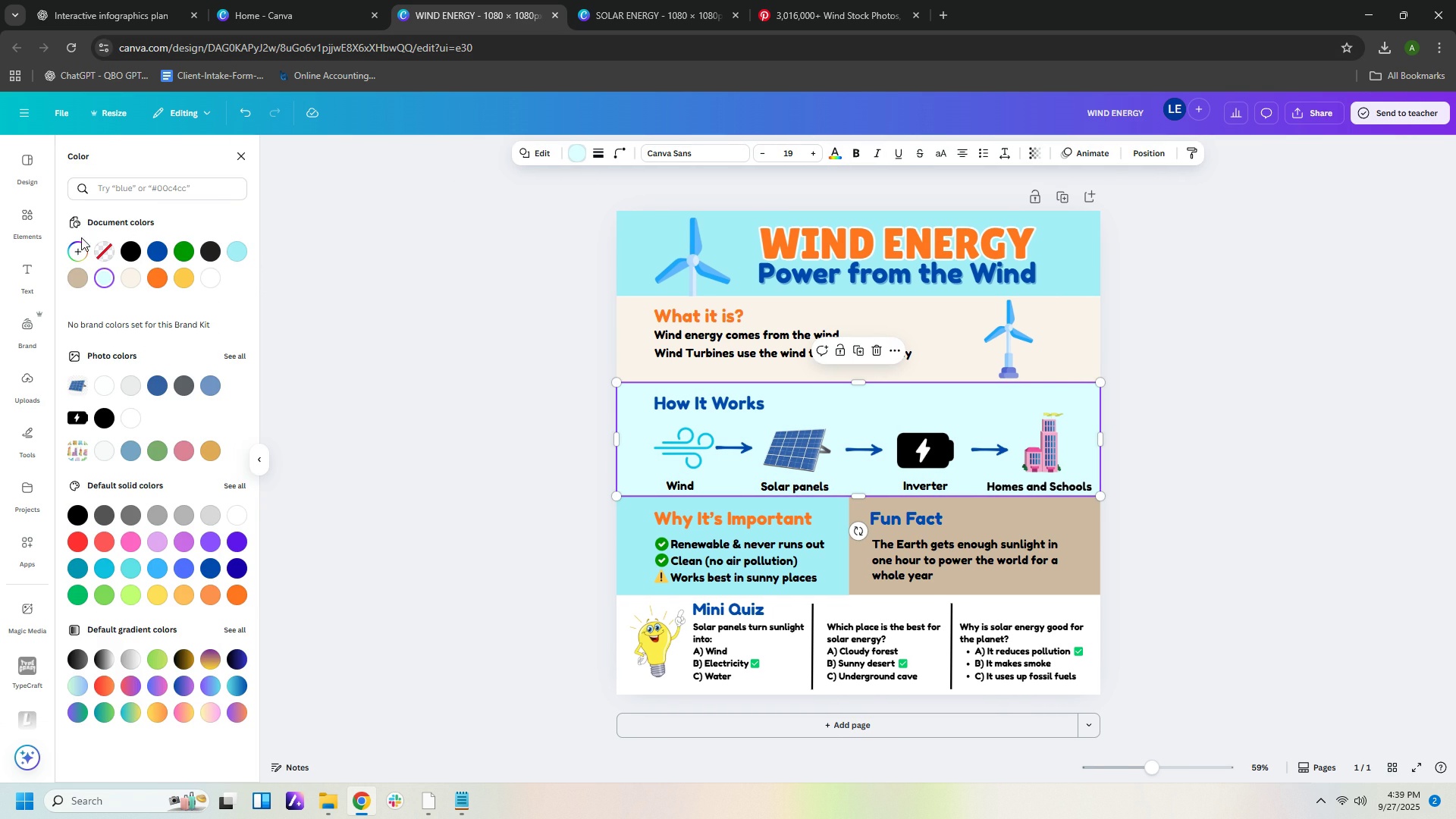 
left_click([76, 247])
 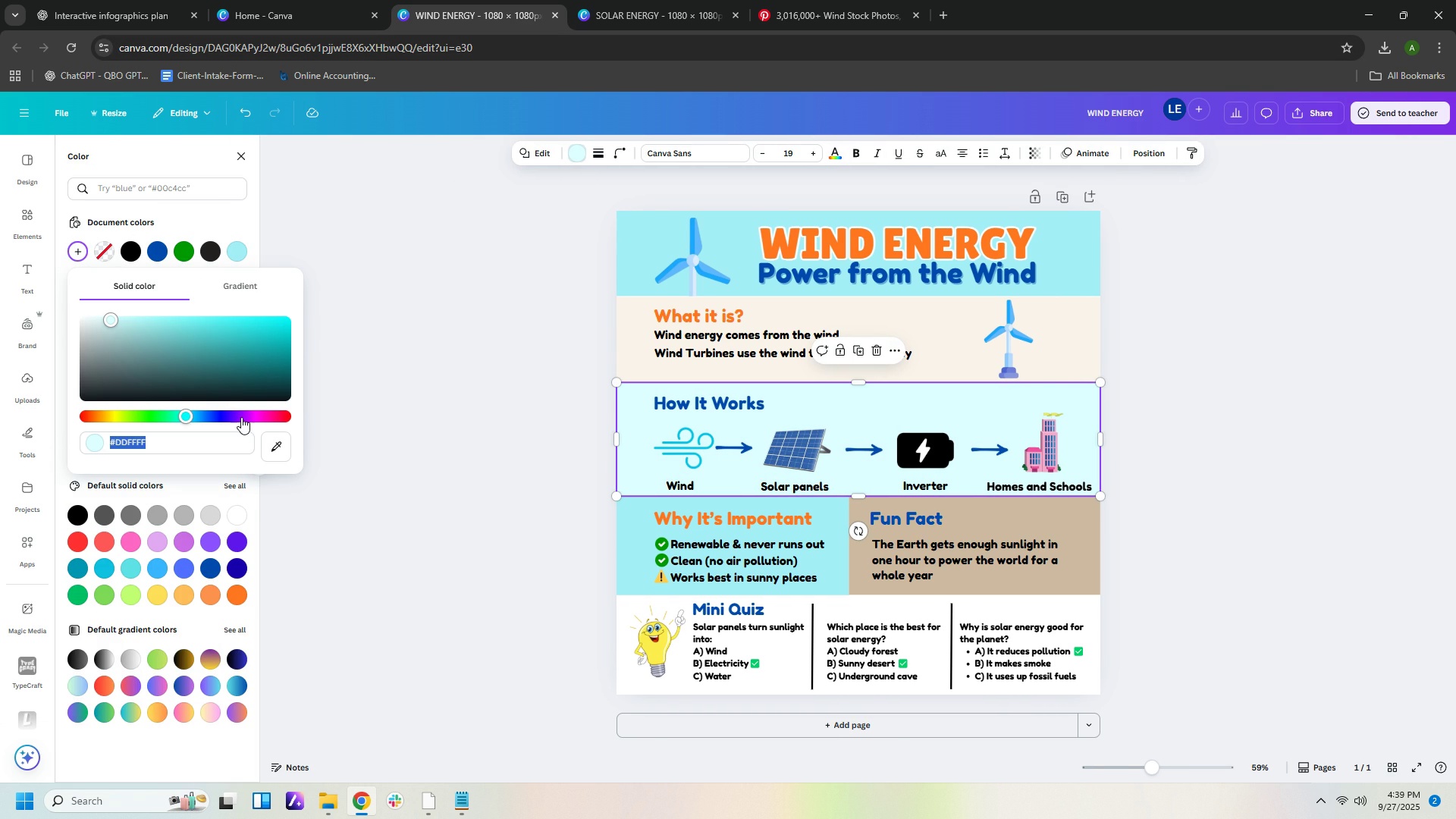 
left_click([241, 417])
 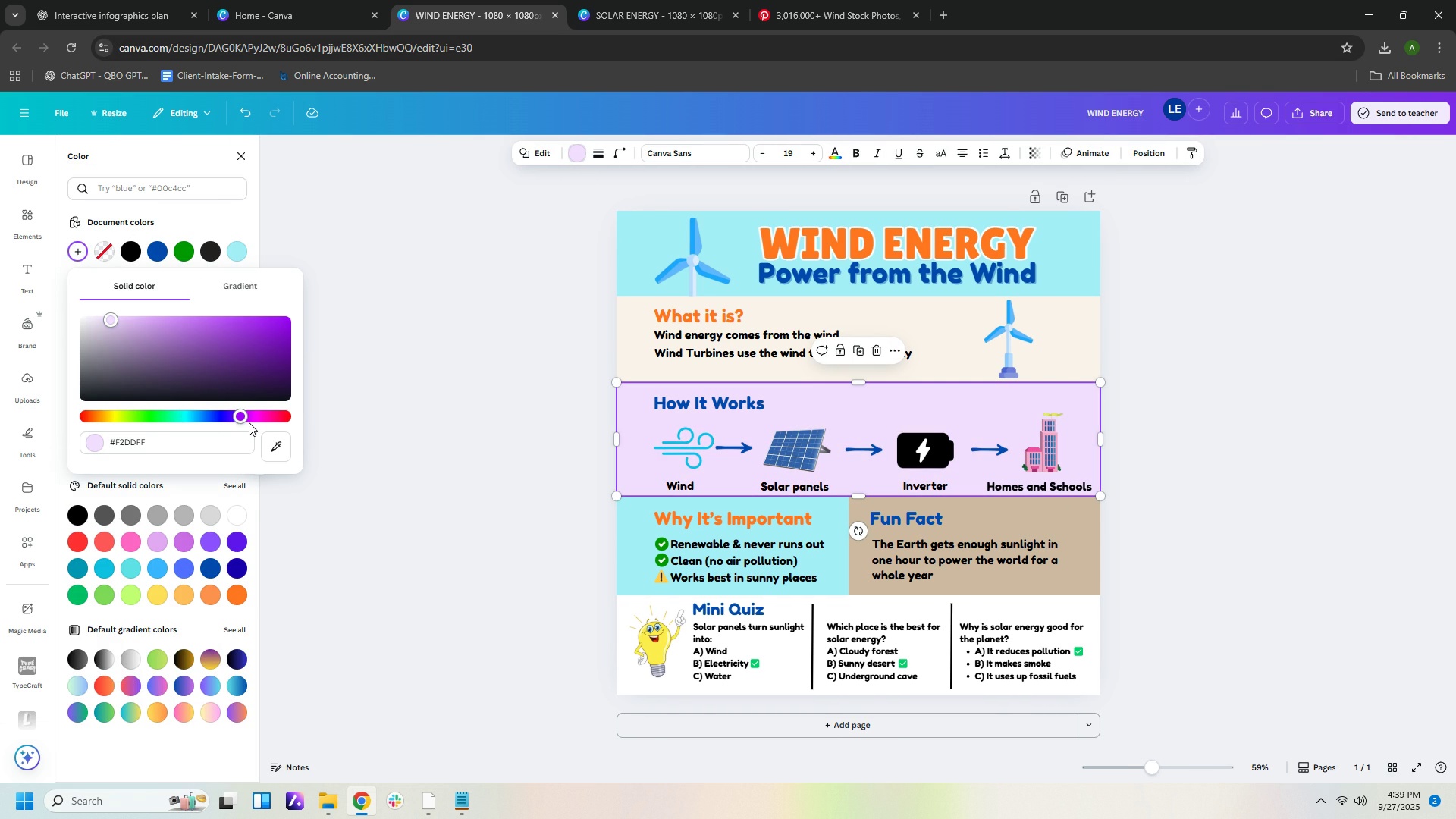 
left_click([259, 422])
 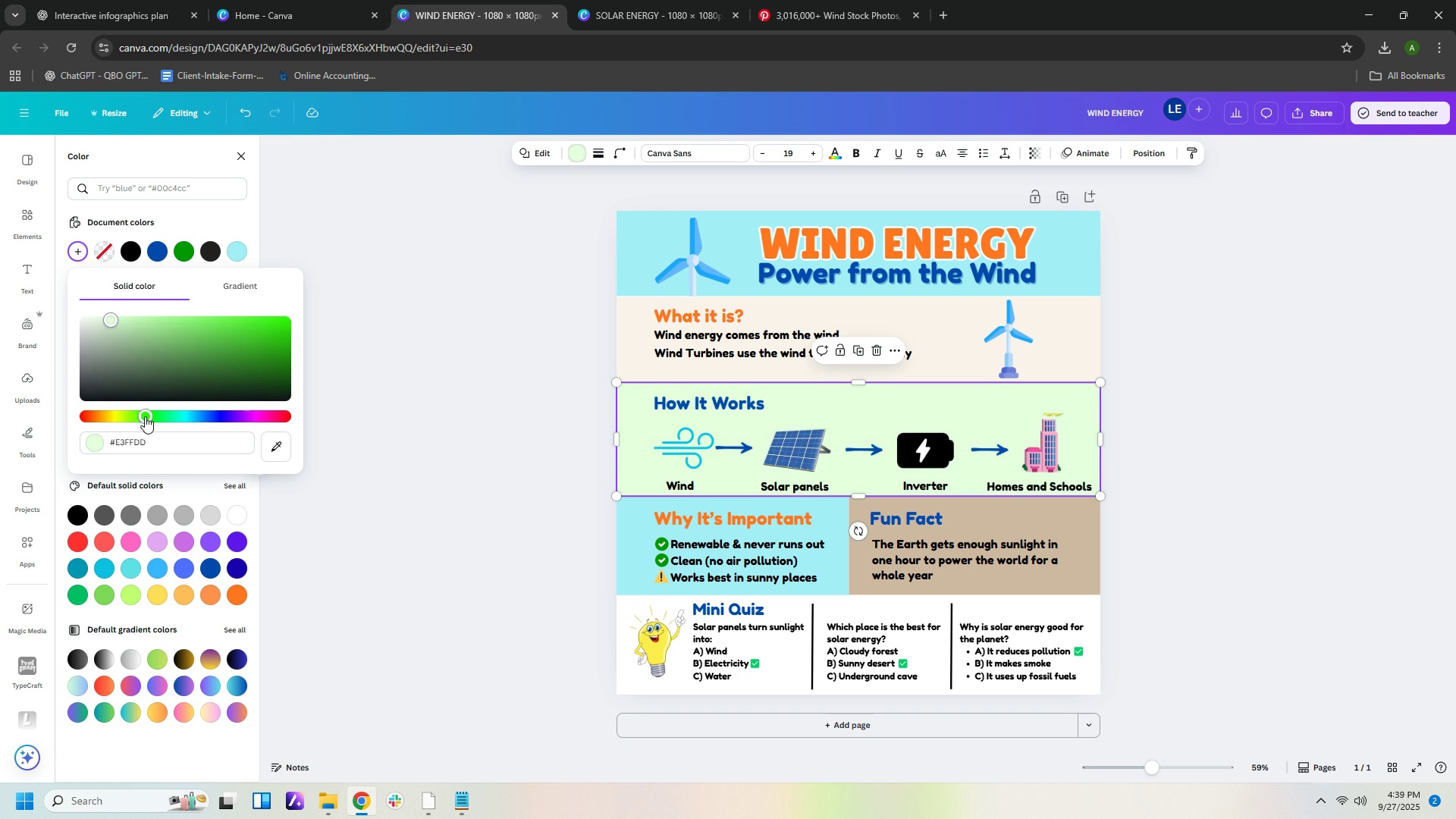 
left_click([145, 416])
 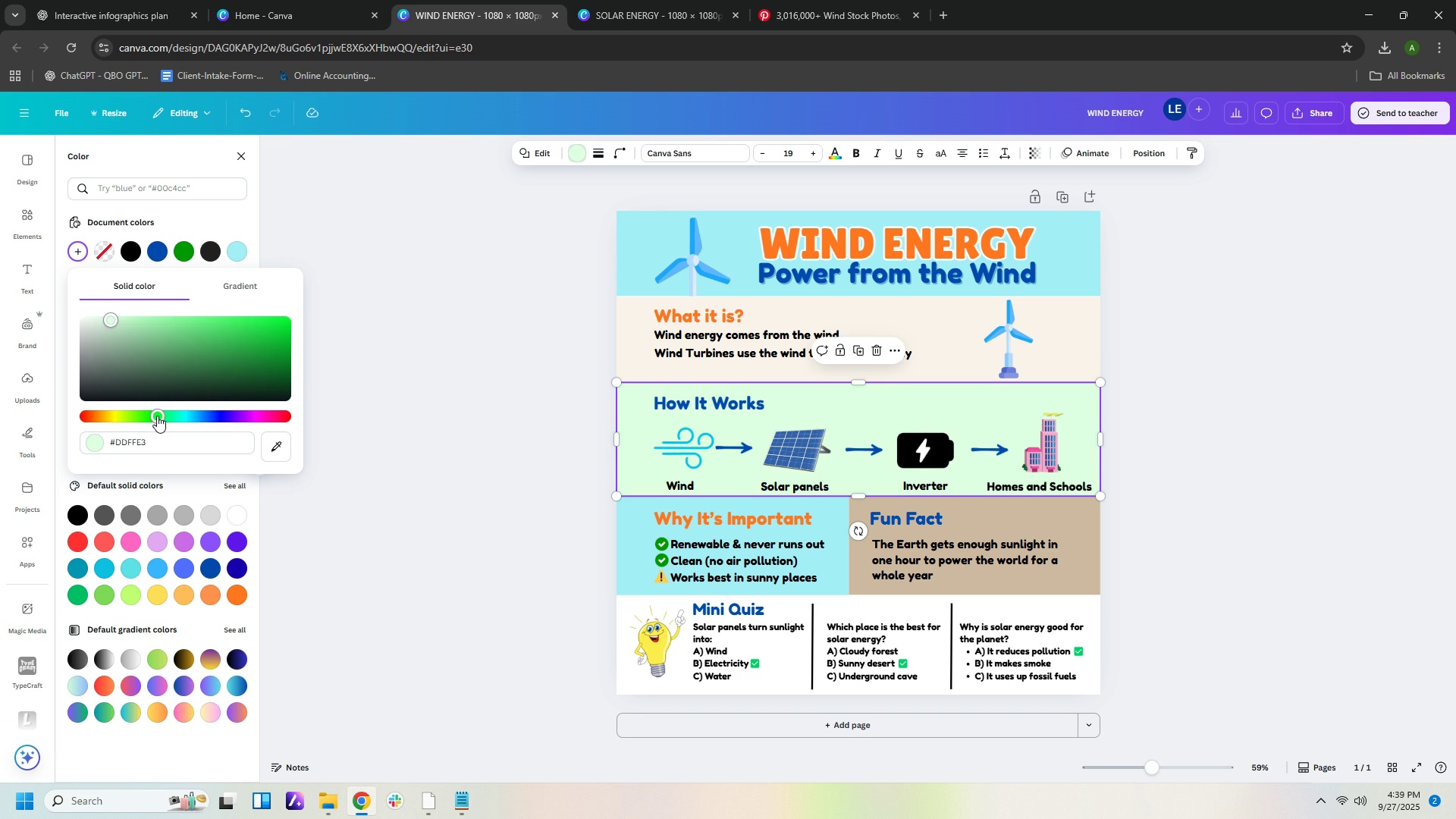 
left_click([157, 416])
 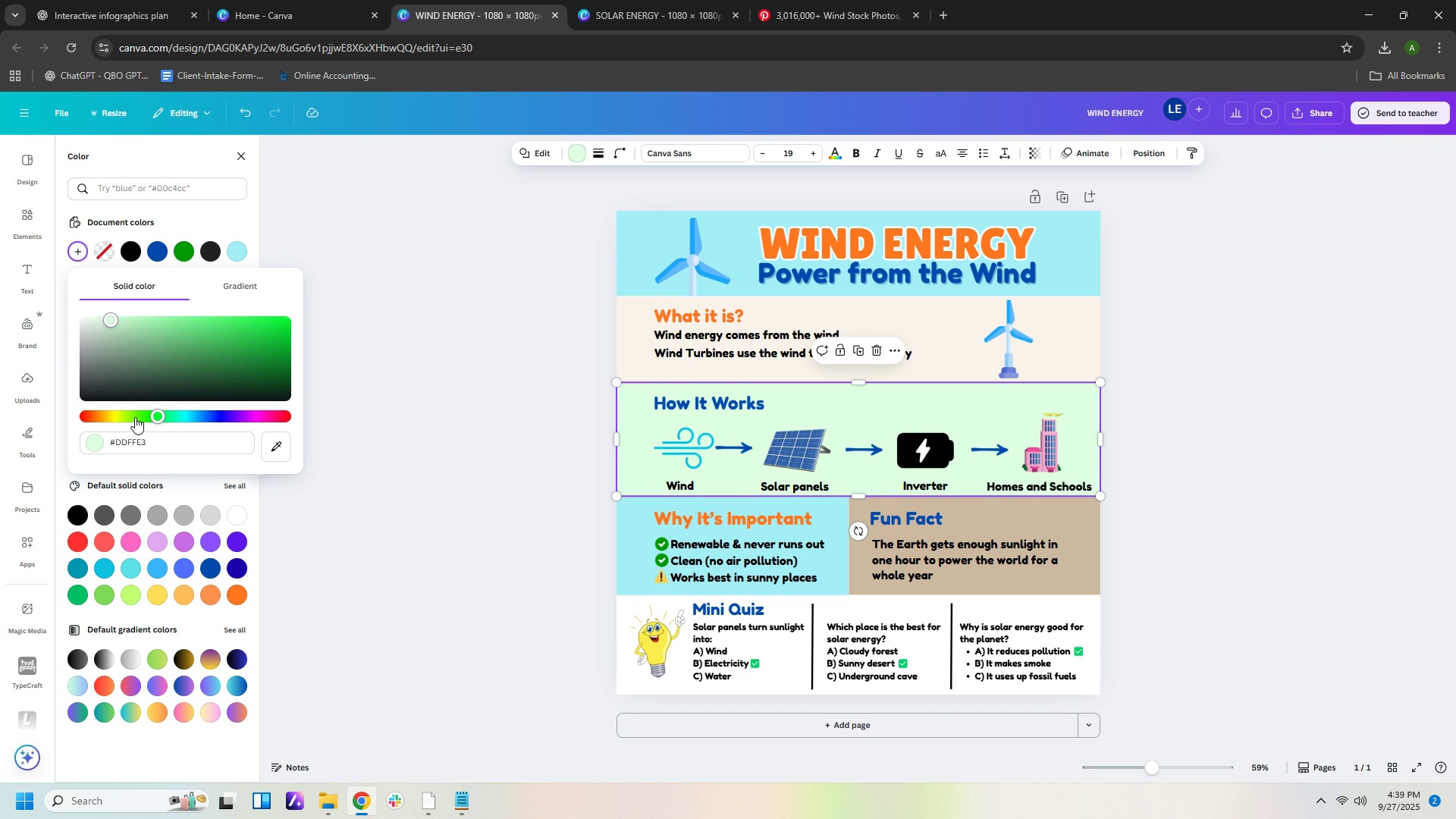 
left_click([135, 417])
 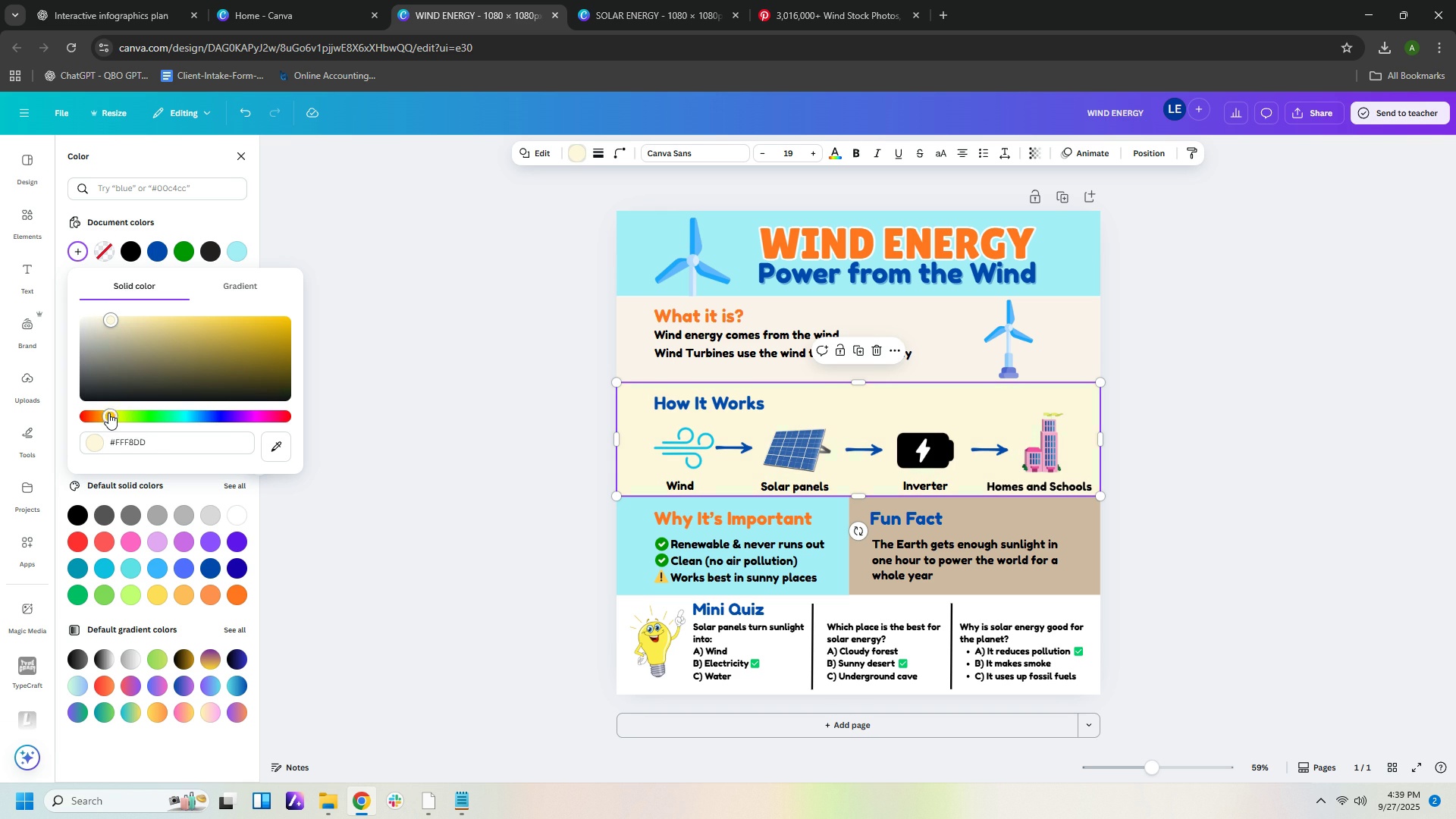 
left_click([108, 413])
 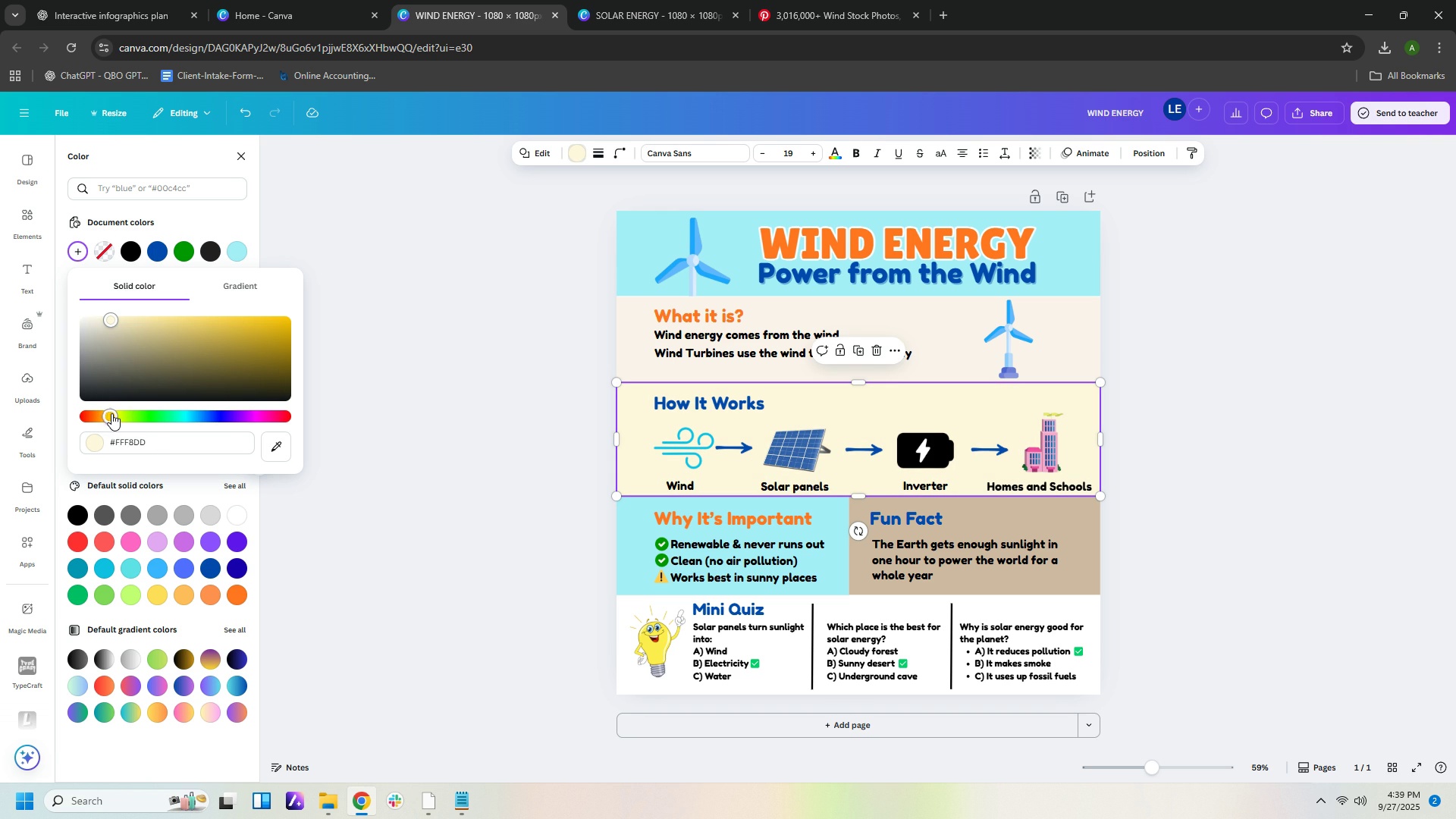 
left_click([111, 413])
 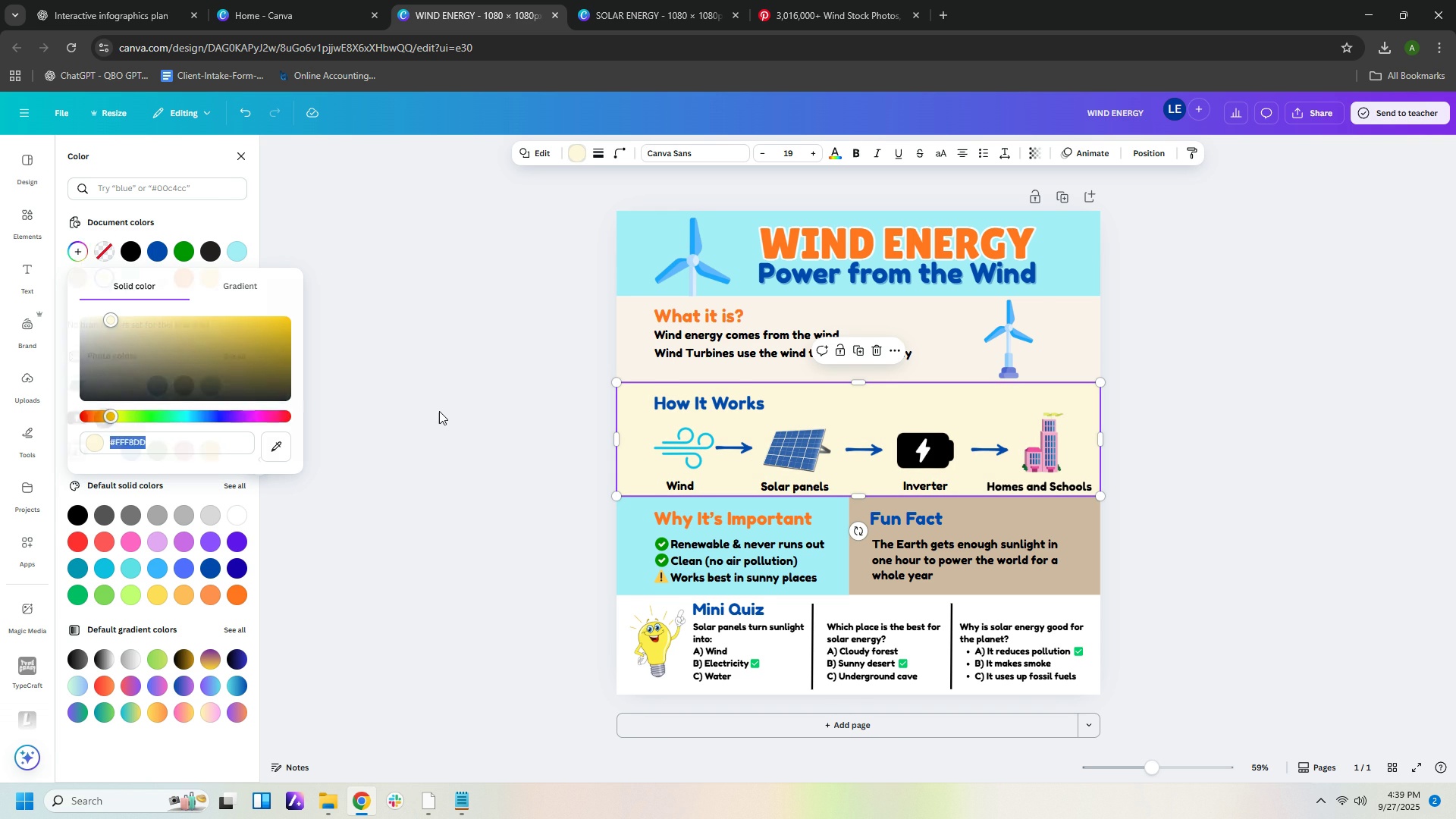 
left_click([439, 411])
 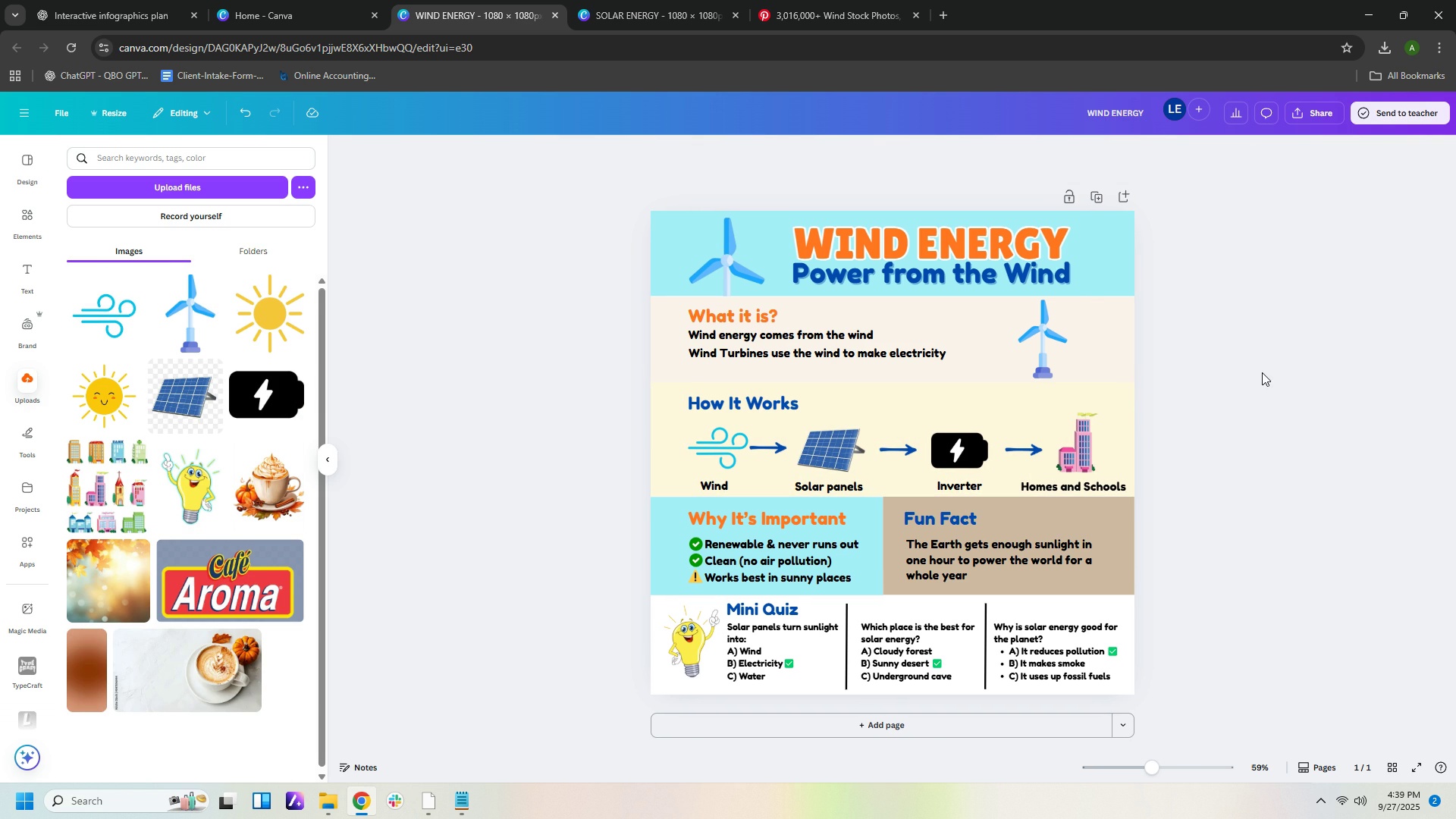 
left_click([1118, 563])
 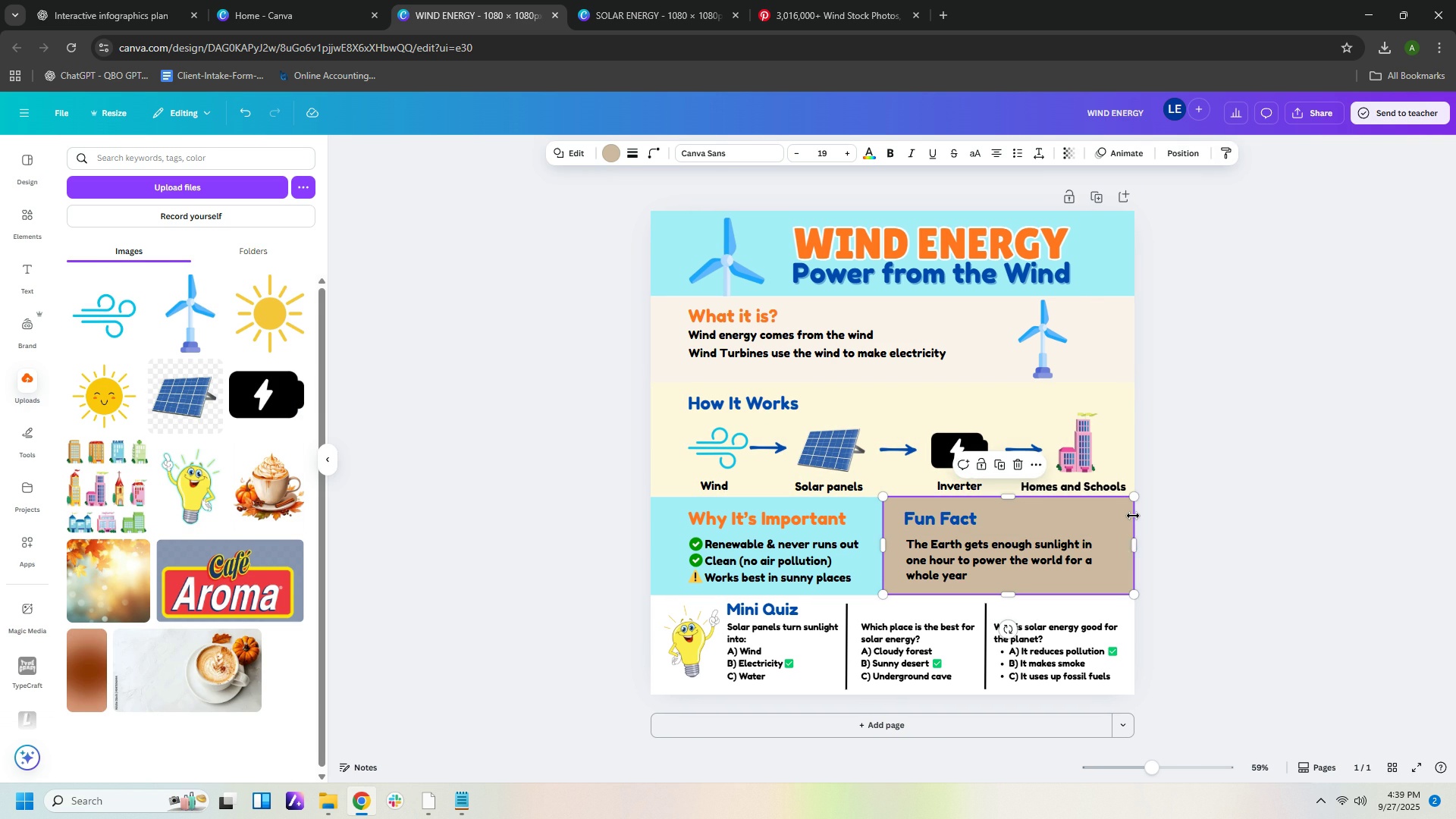 
left_click([1133, 516])
 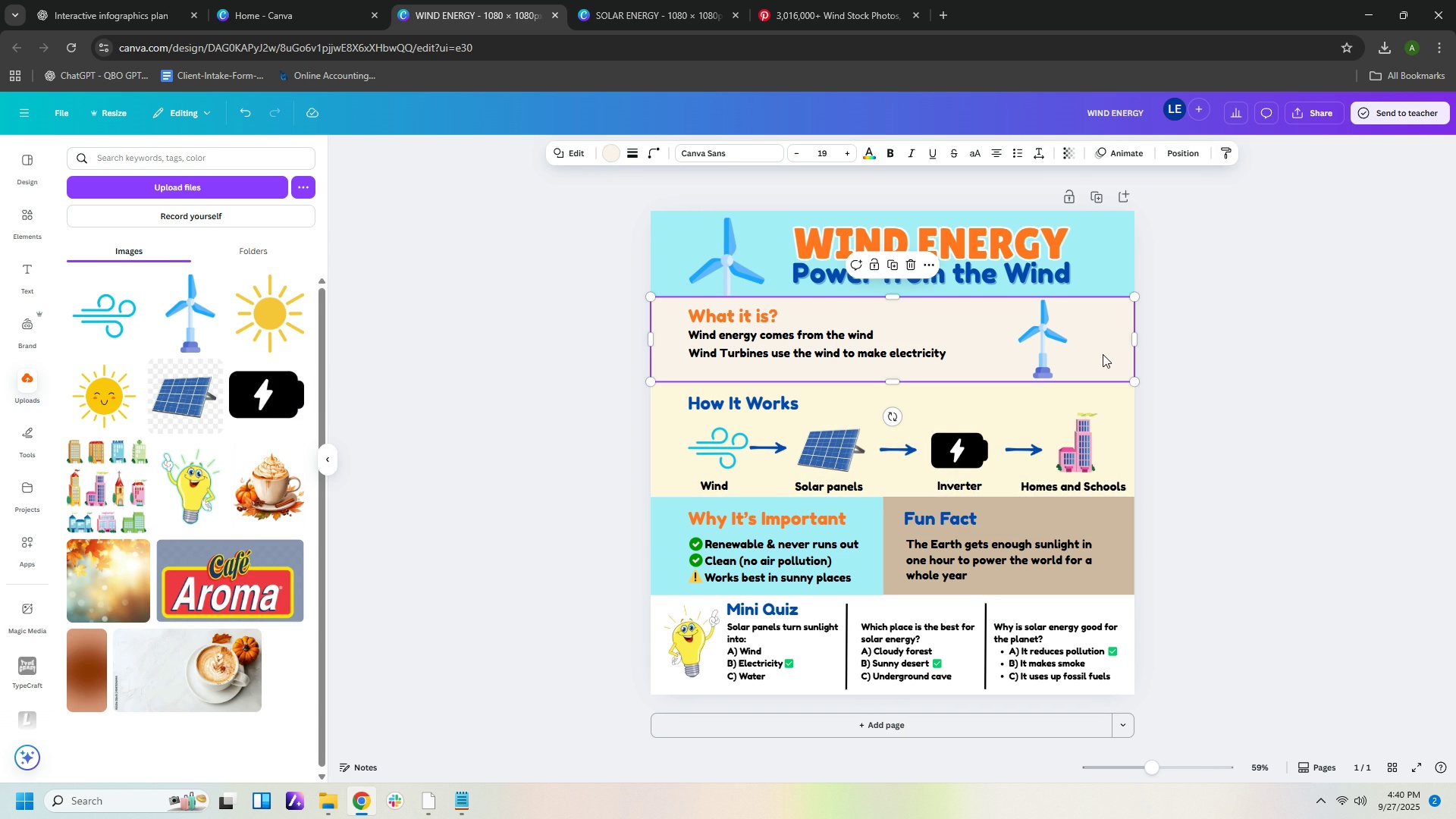 
left_click([1103, 354])
 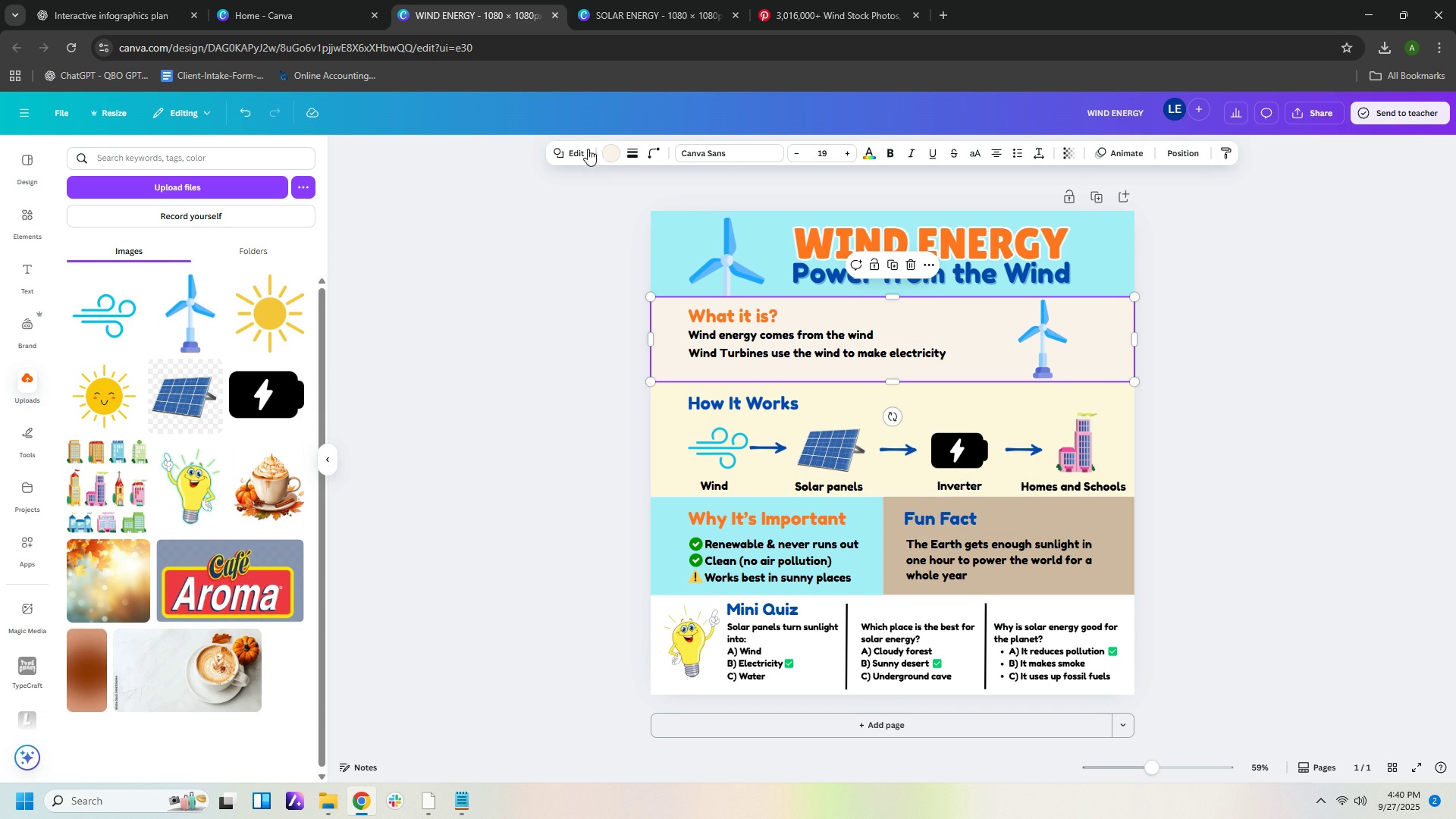 
left_click([609, 153])
 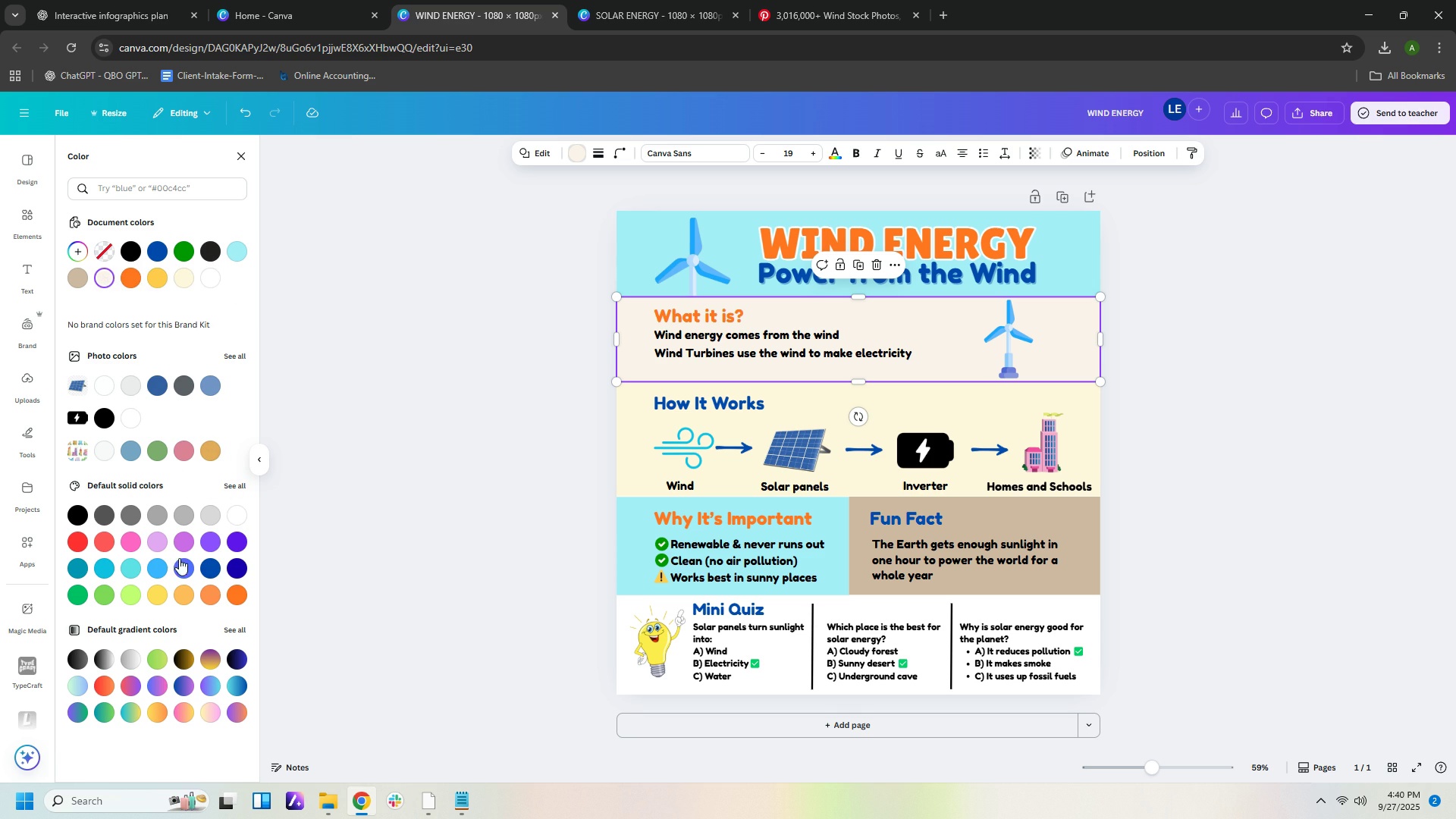 
wait(7.48)
 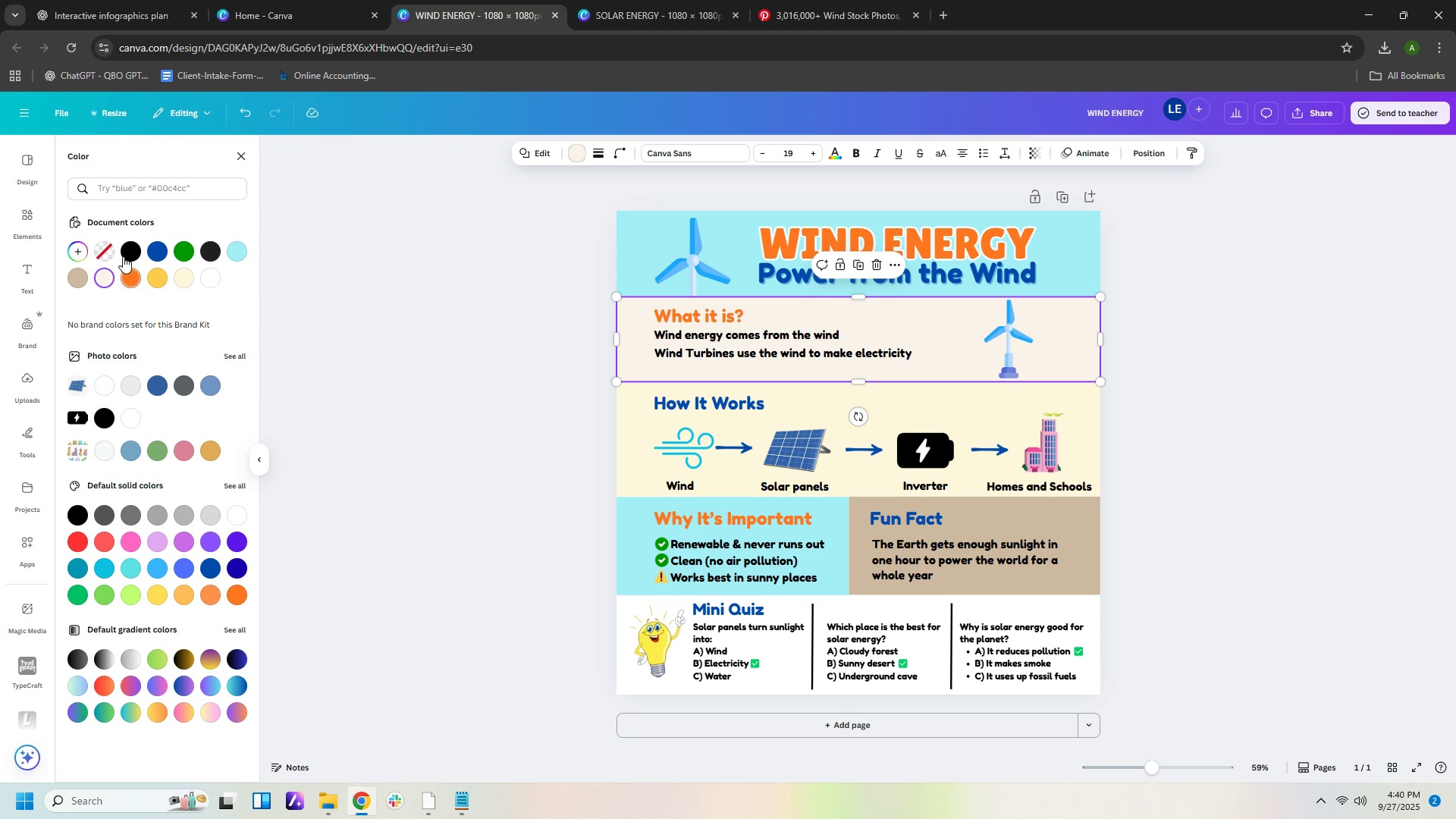 
left_click([77, 247])
 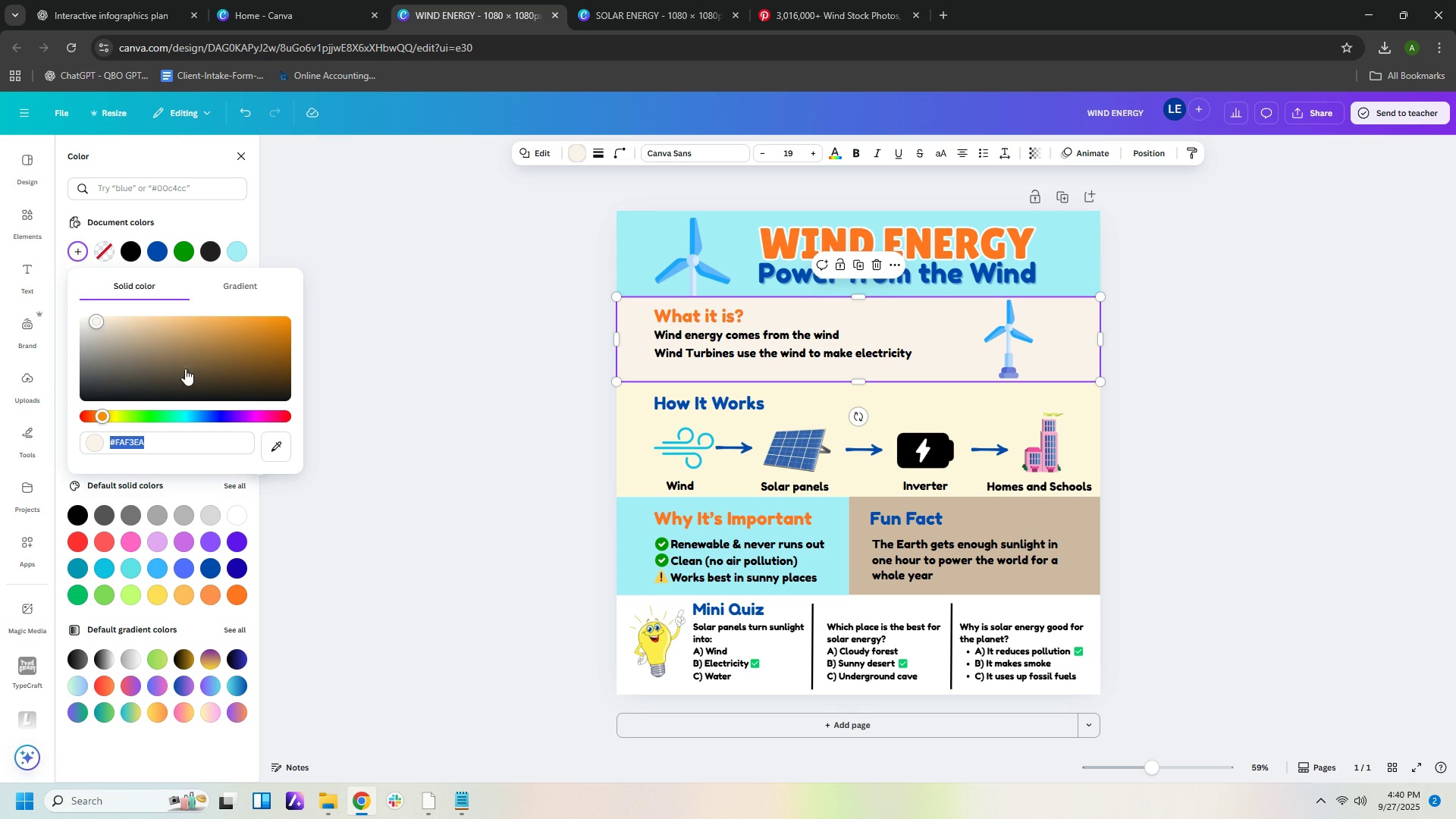 
left_click([276, 449])
 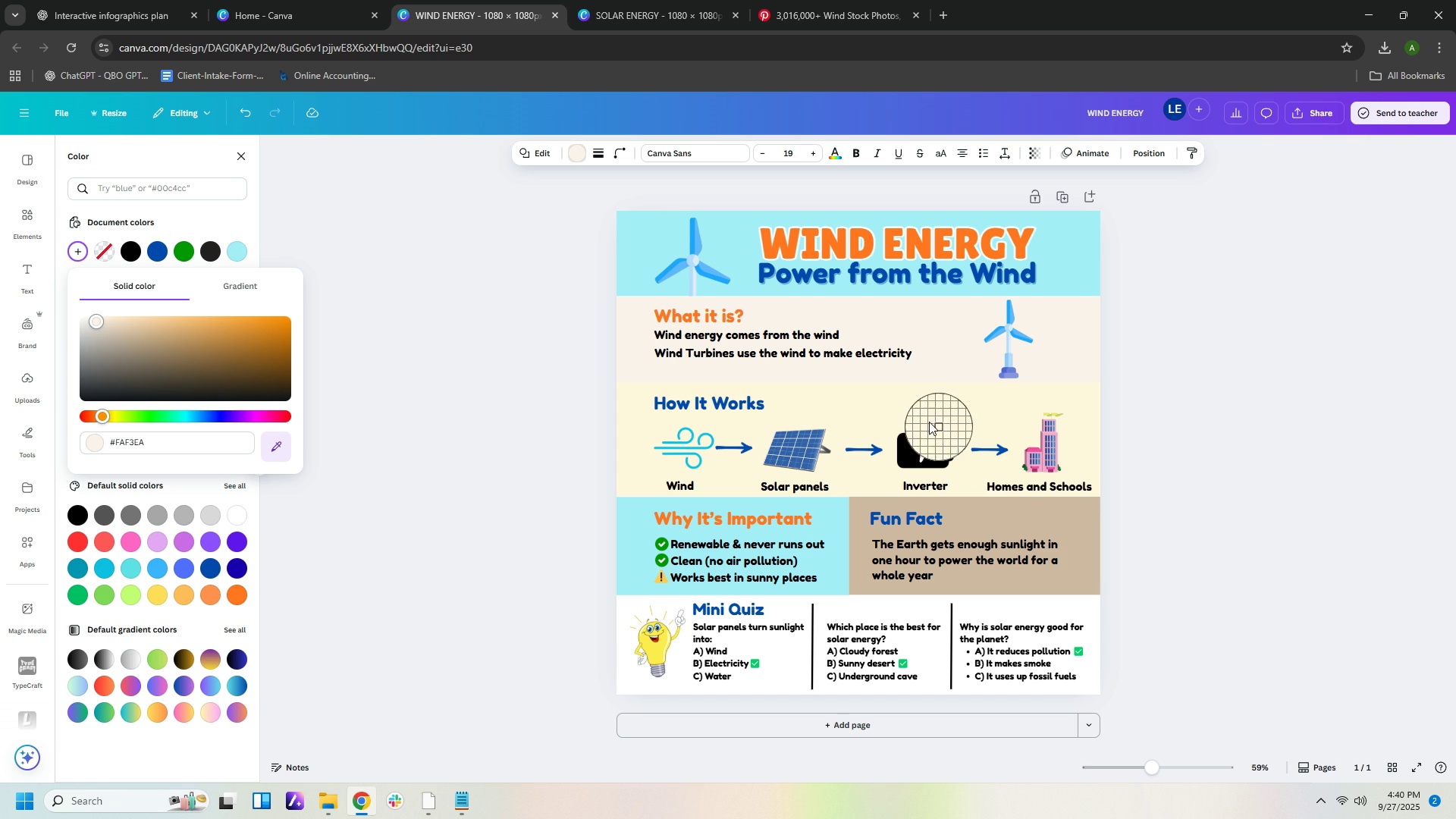 
left_click([883, 403])
 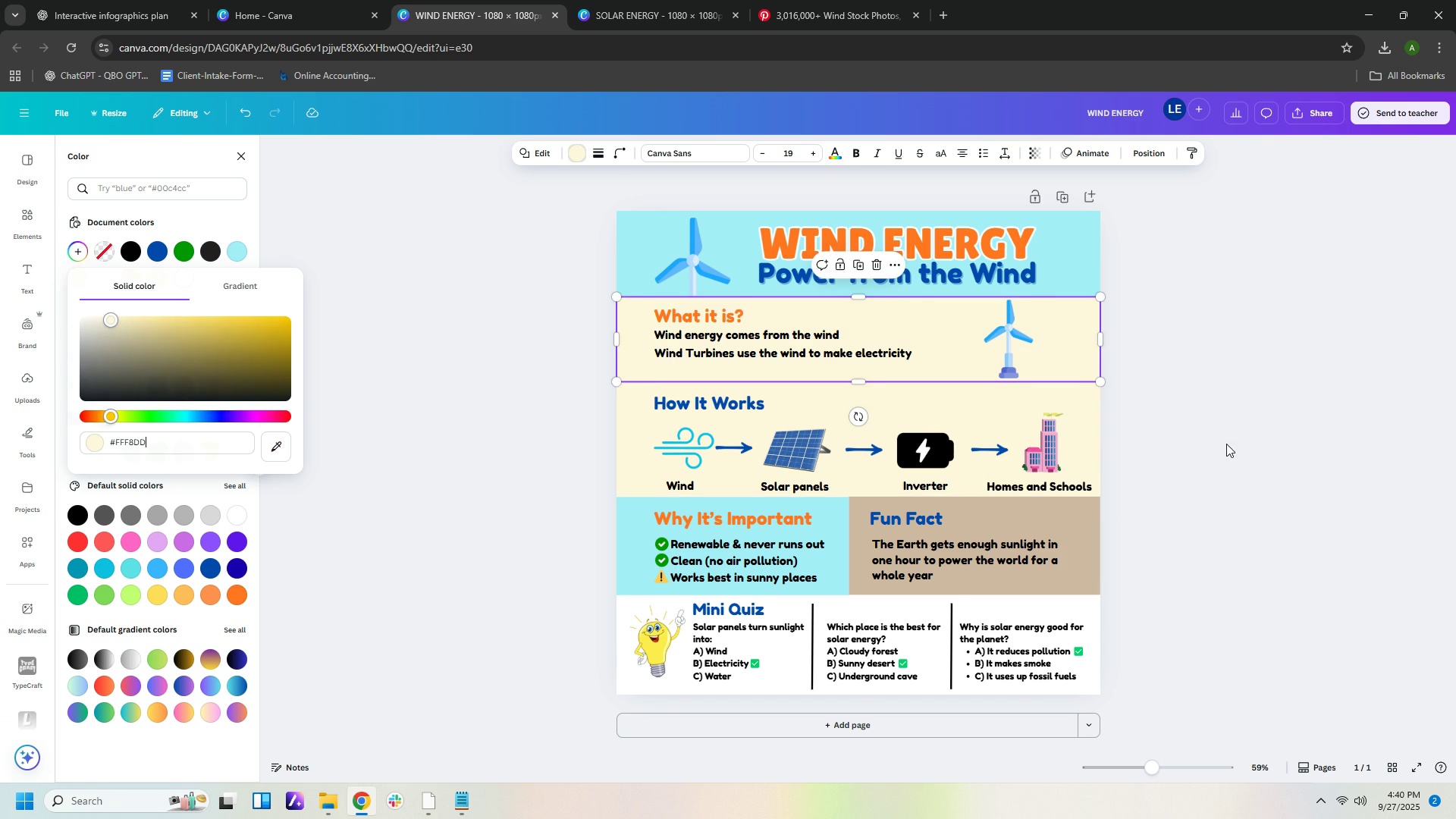 
left_click([1226, 444])
 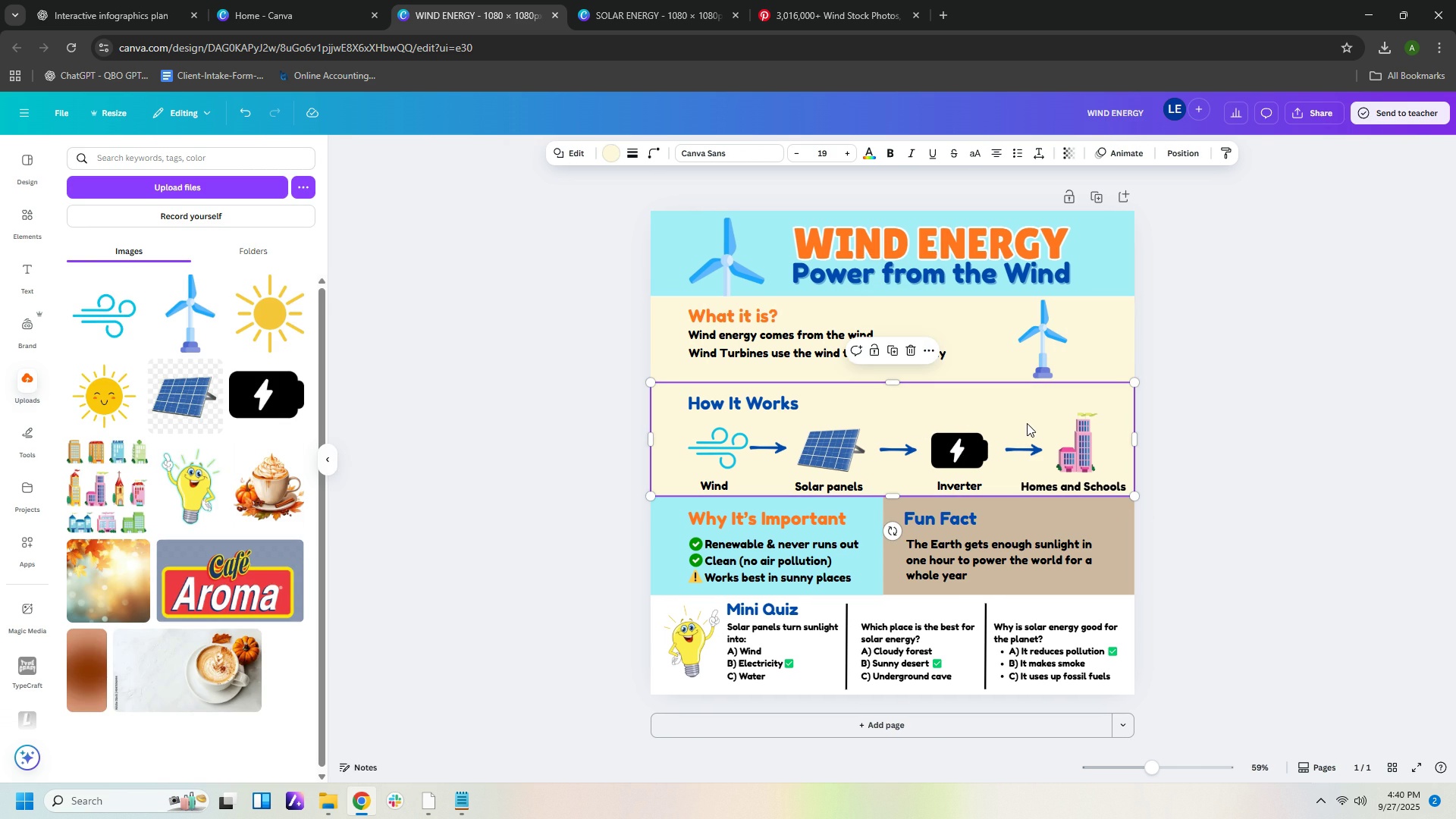 
left_click([1027, 423])
 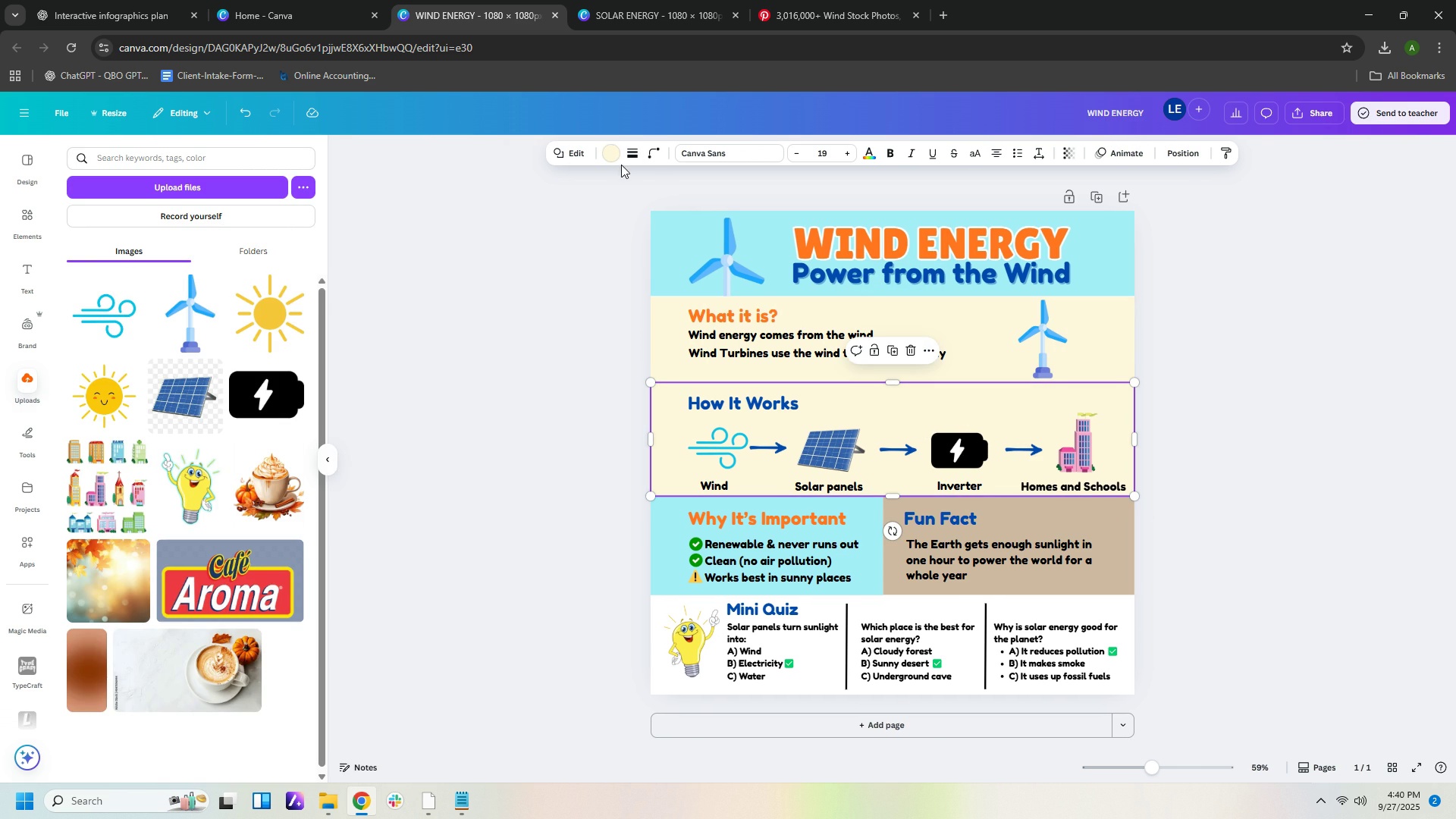 
left_click([607, 158])
 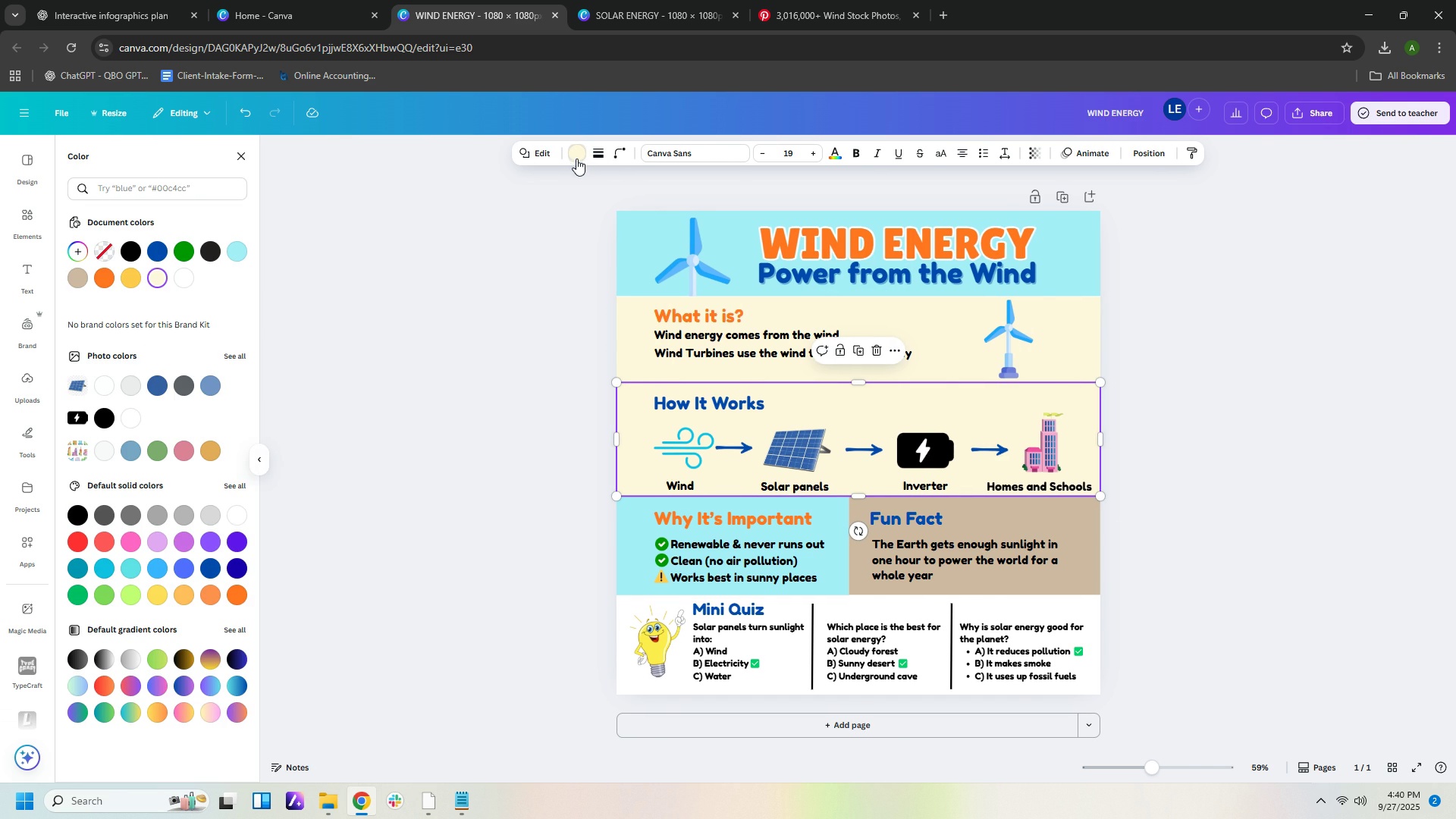 
left_click([578, 155])
 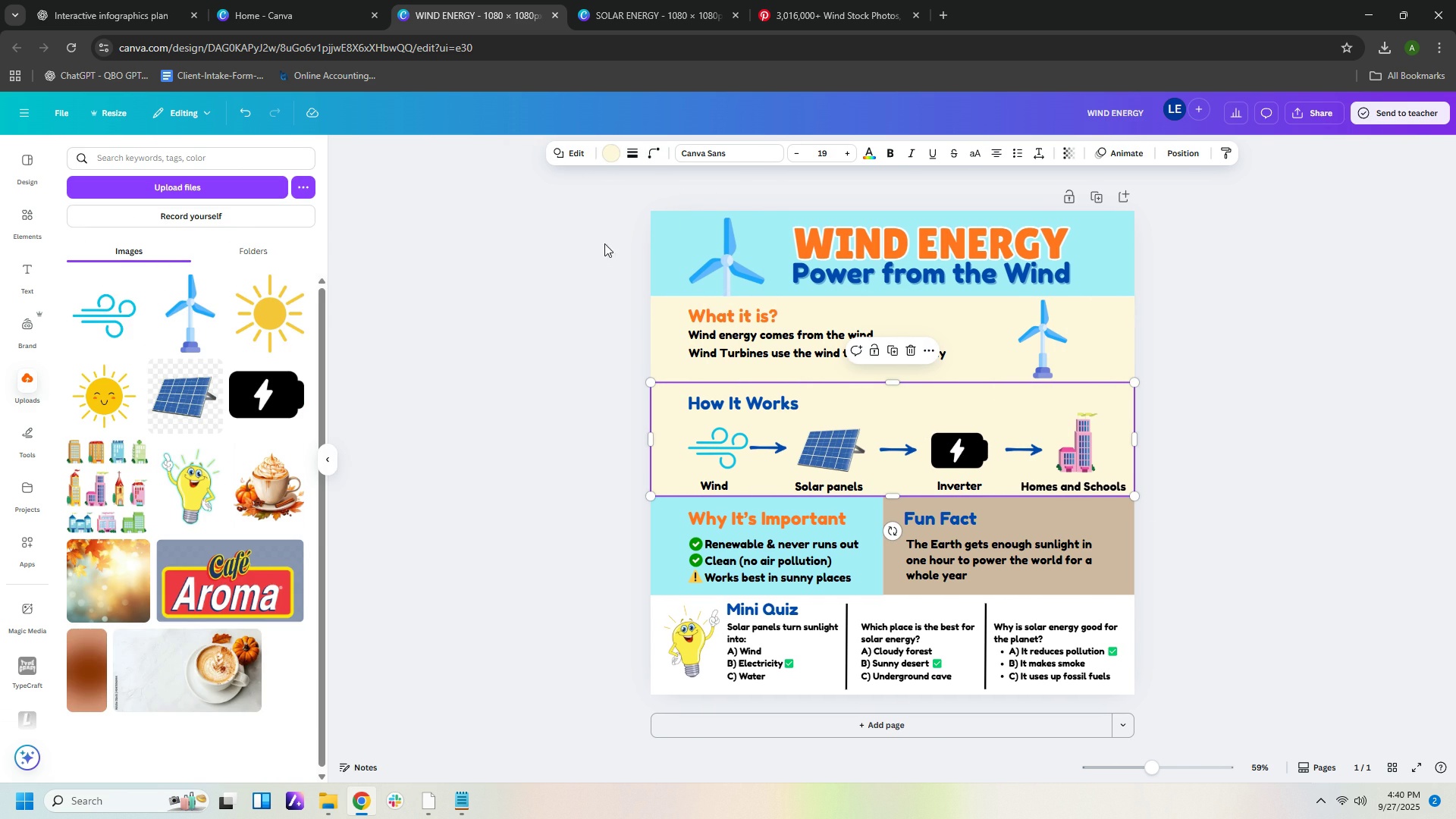 
left_click([613, 157])
 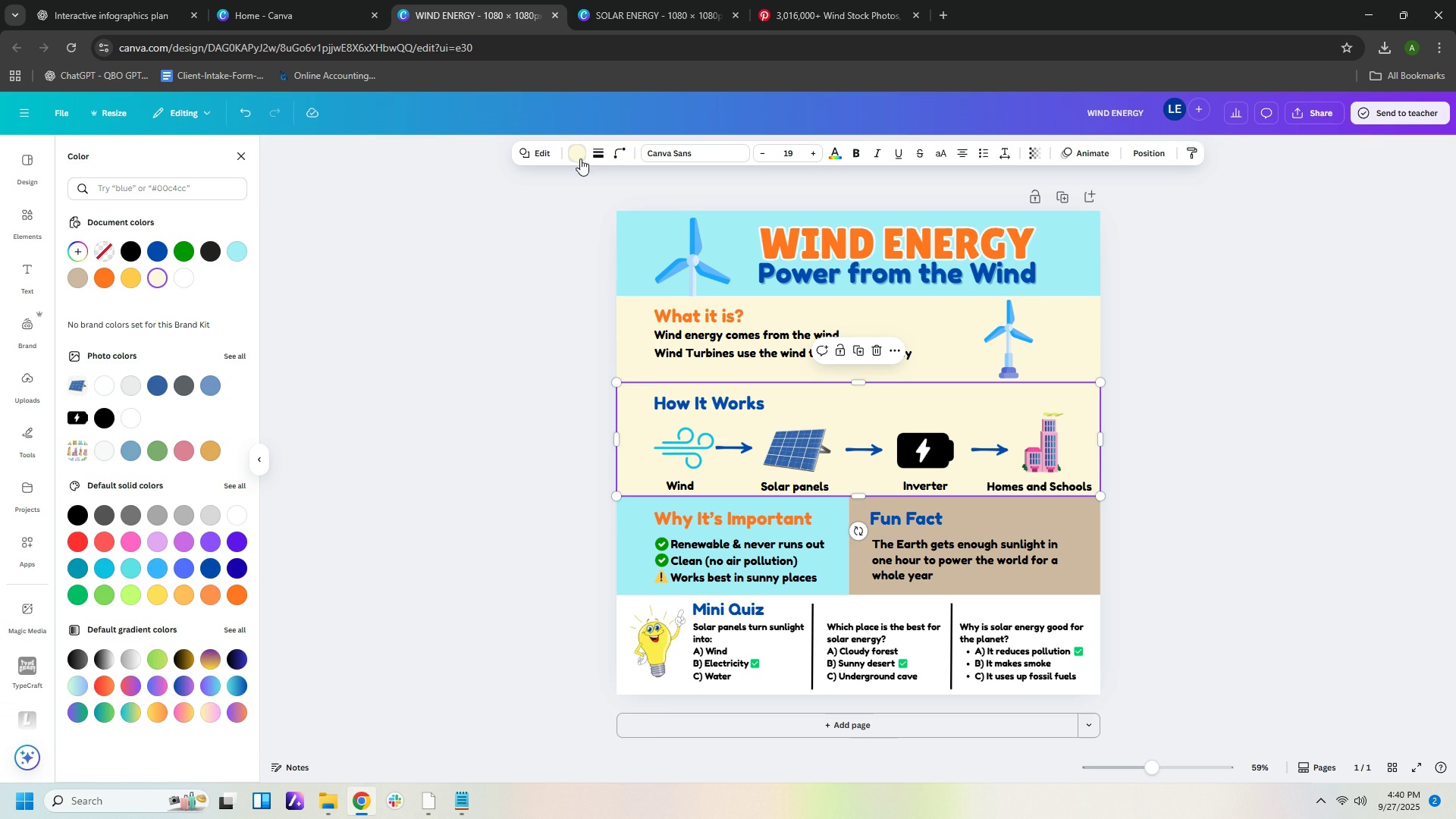 
left_click([573, 155])
 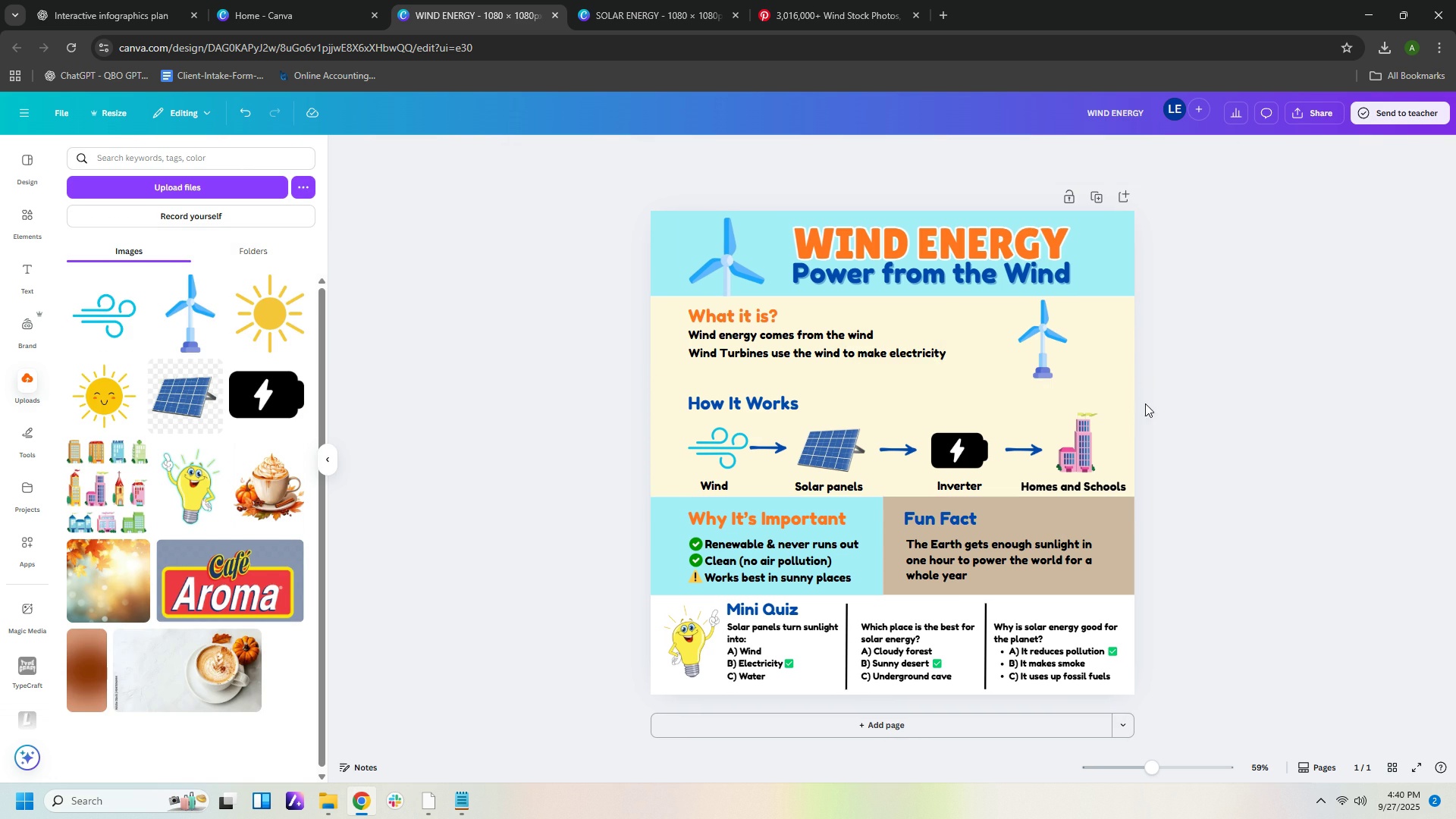 
left_click([1128, 407])
 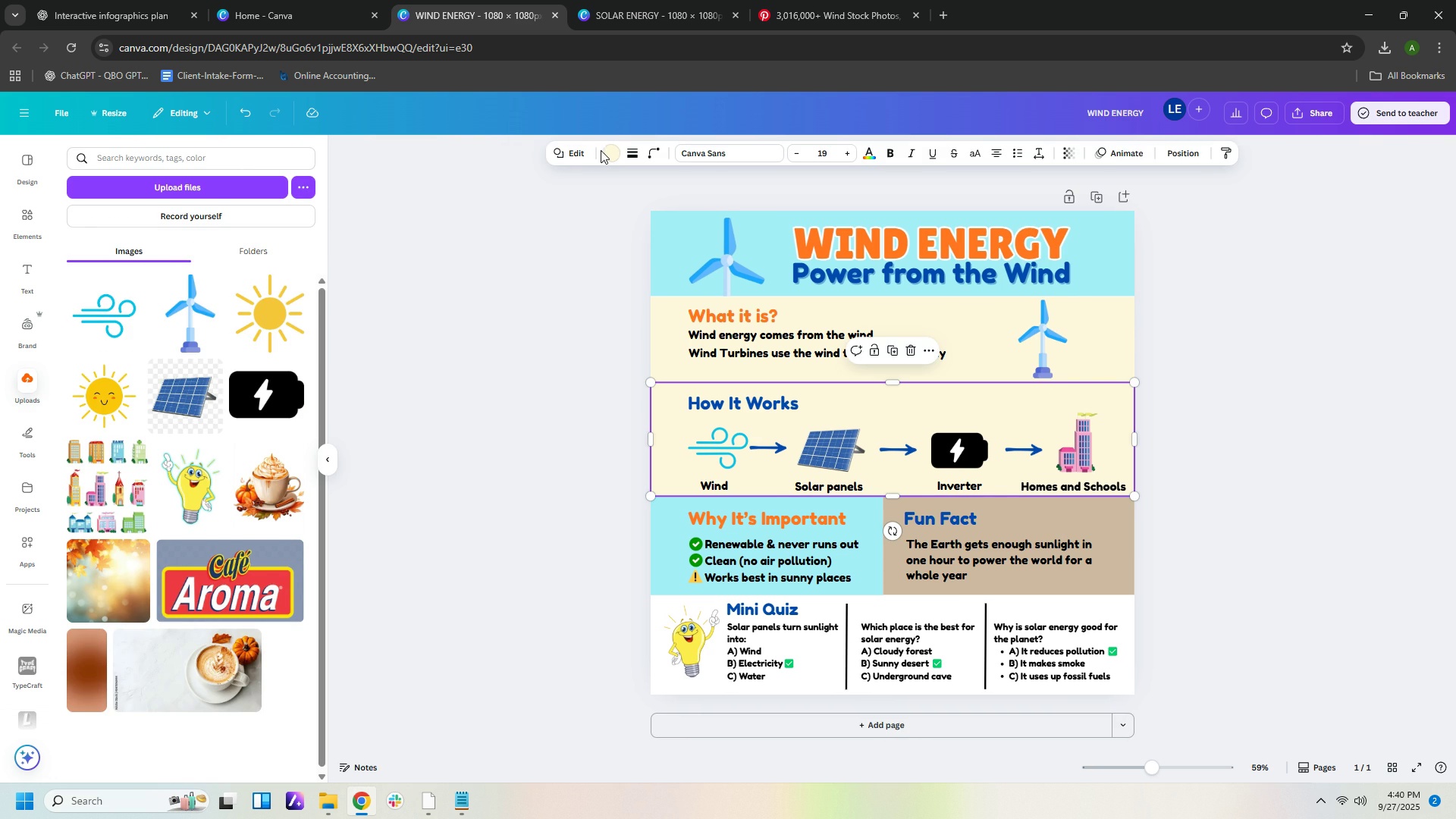 
double_click([605, 152])
 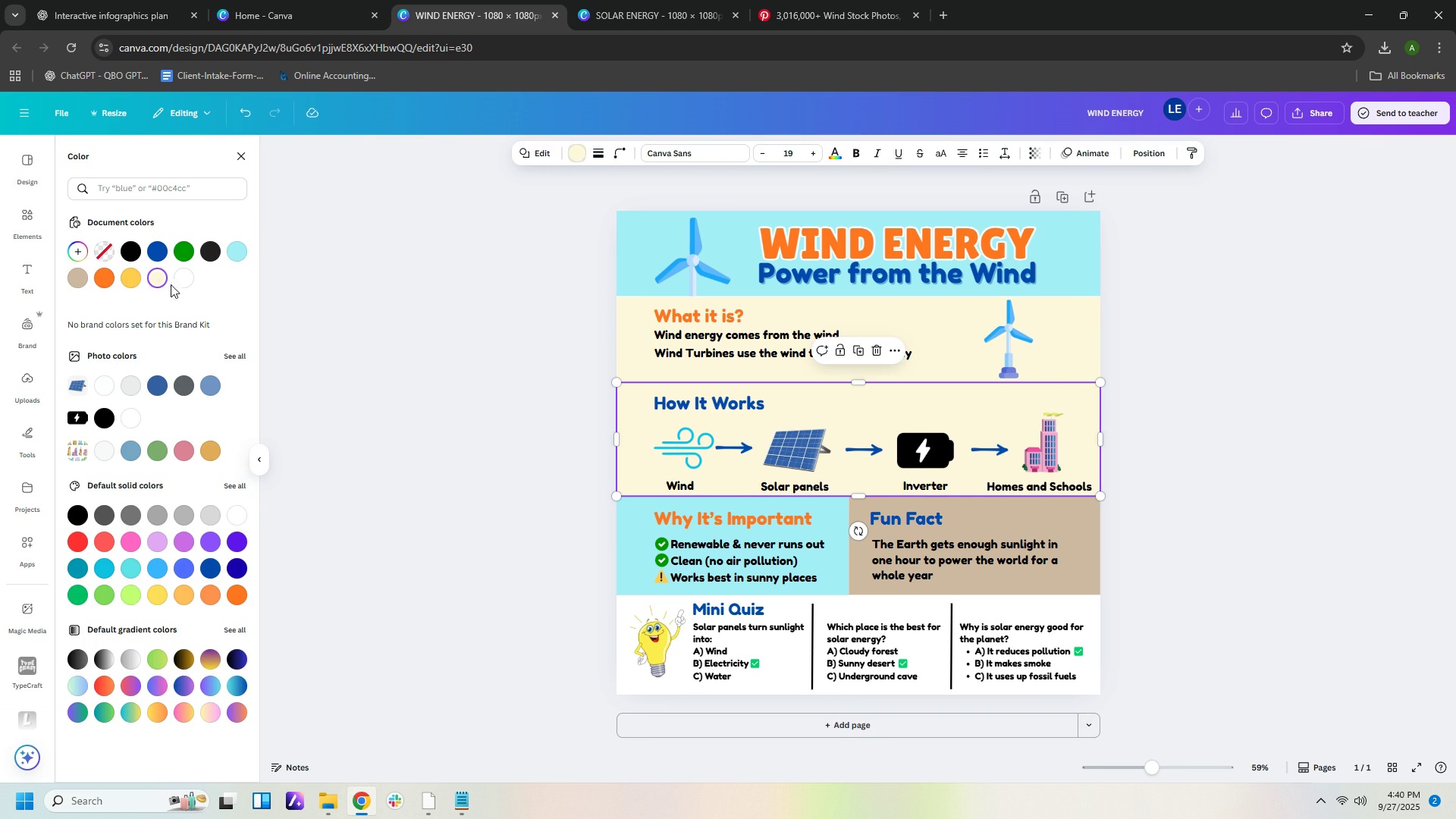 
left_click([178, 281])